 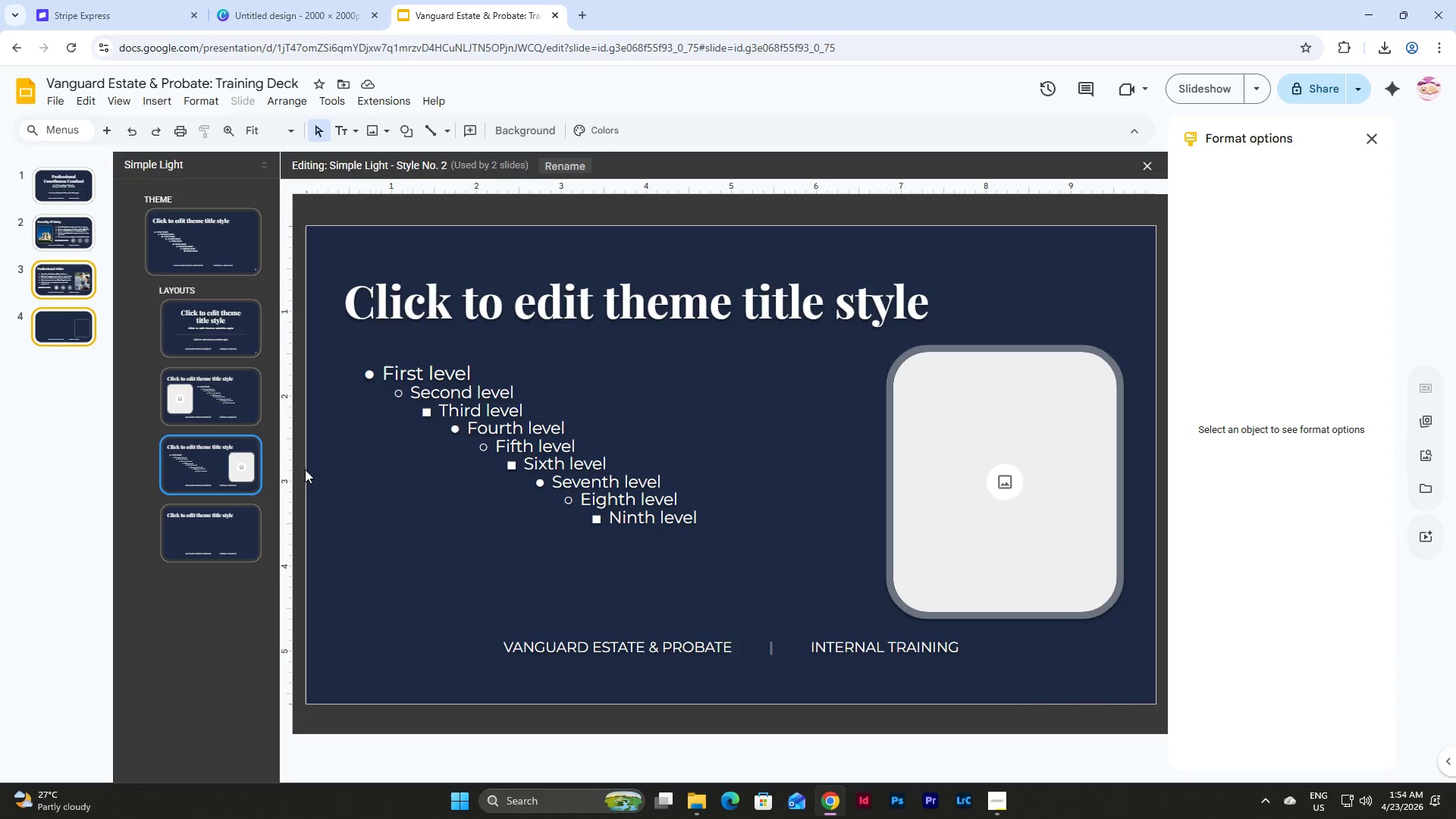 
left_click([544, 355])
 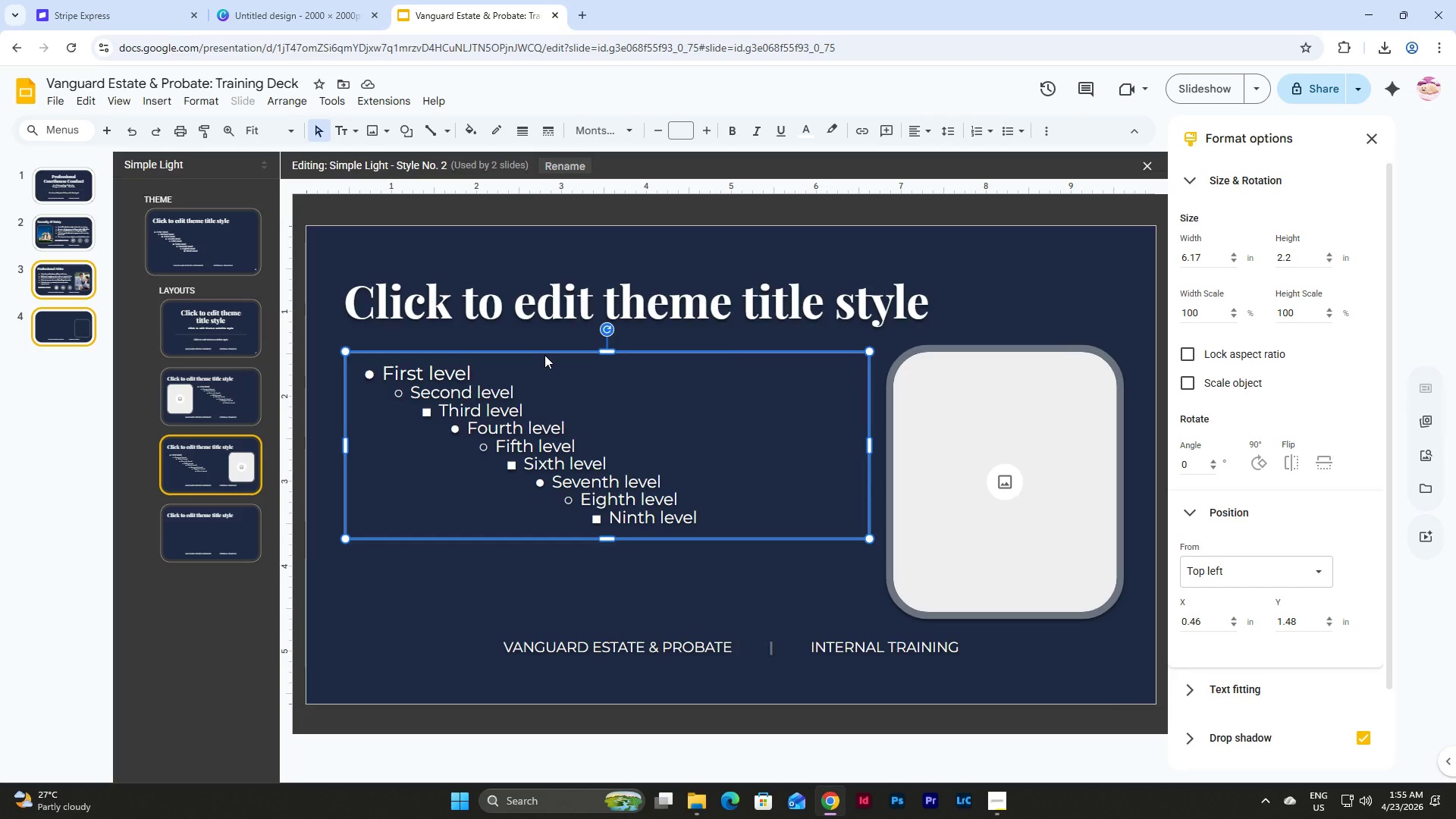 
key(Control+C)
 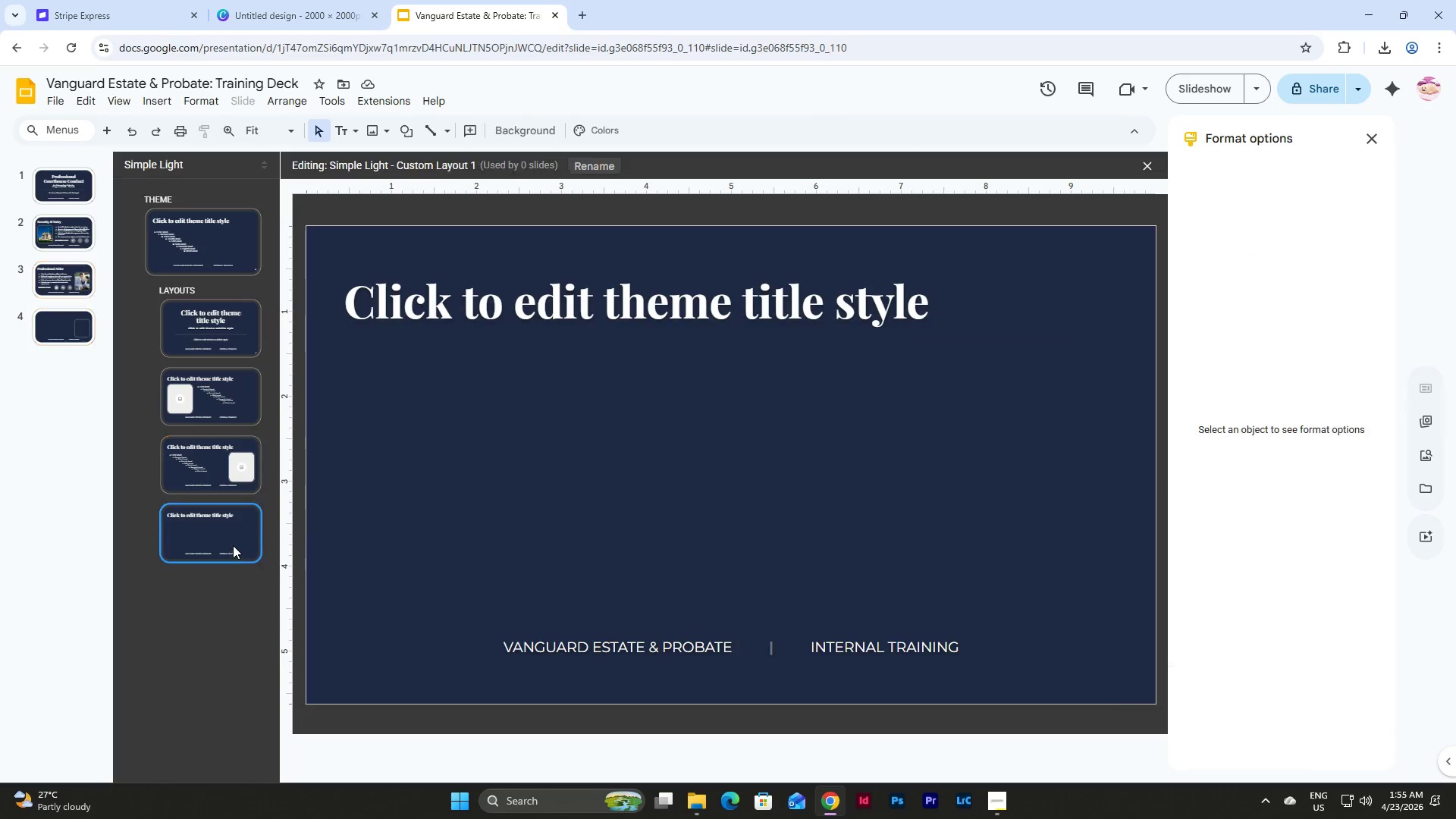 
double_click([533, 451])
 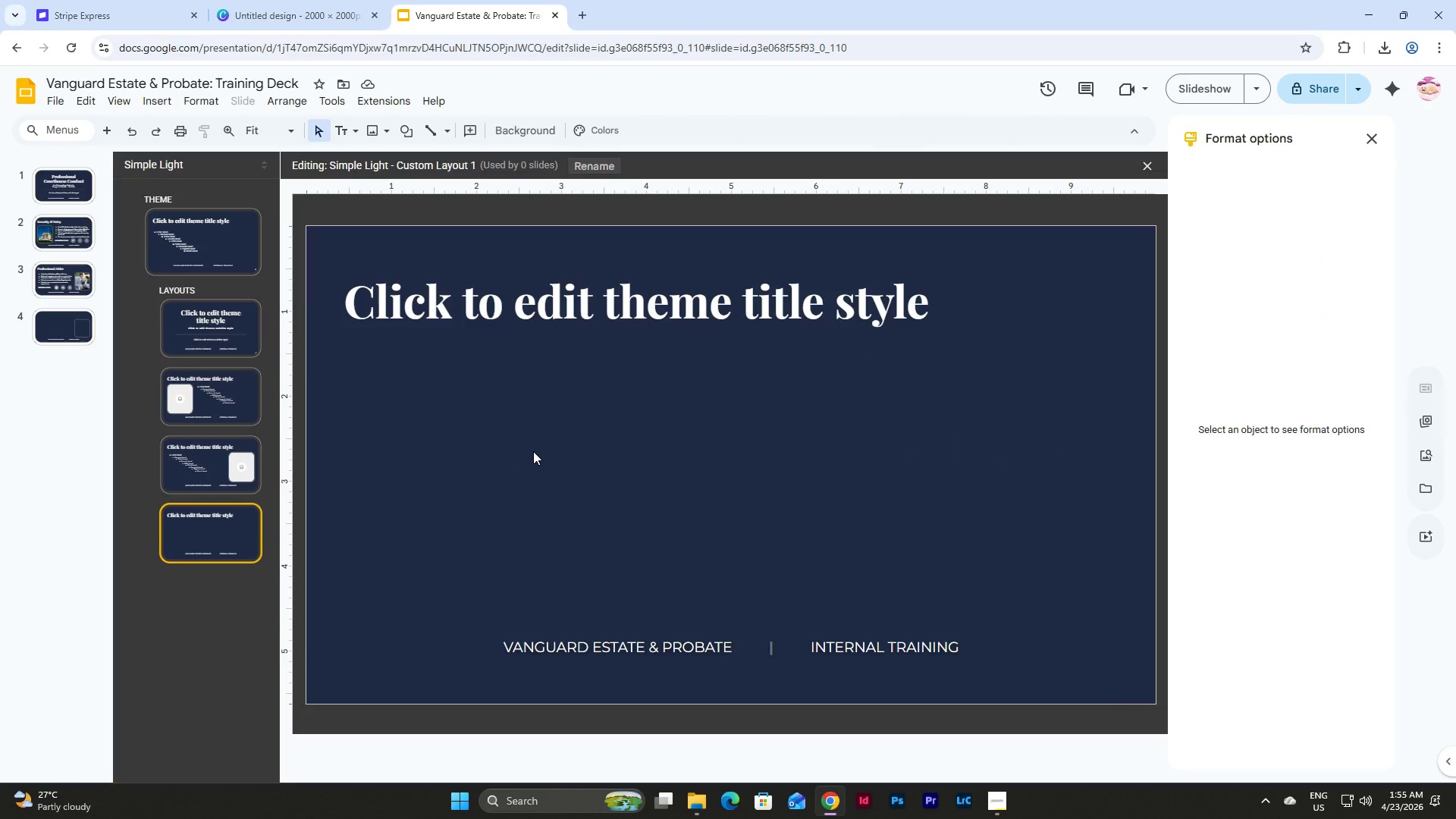 
key(Control+V)
 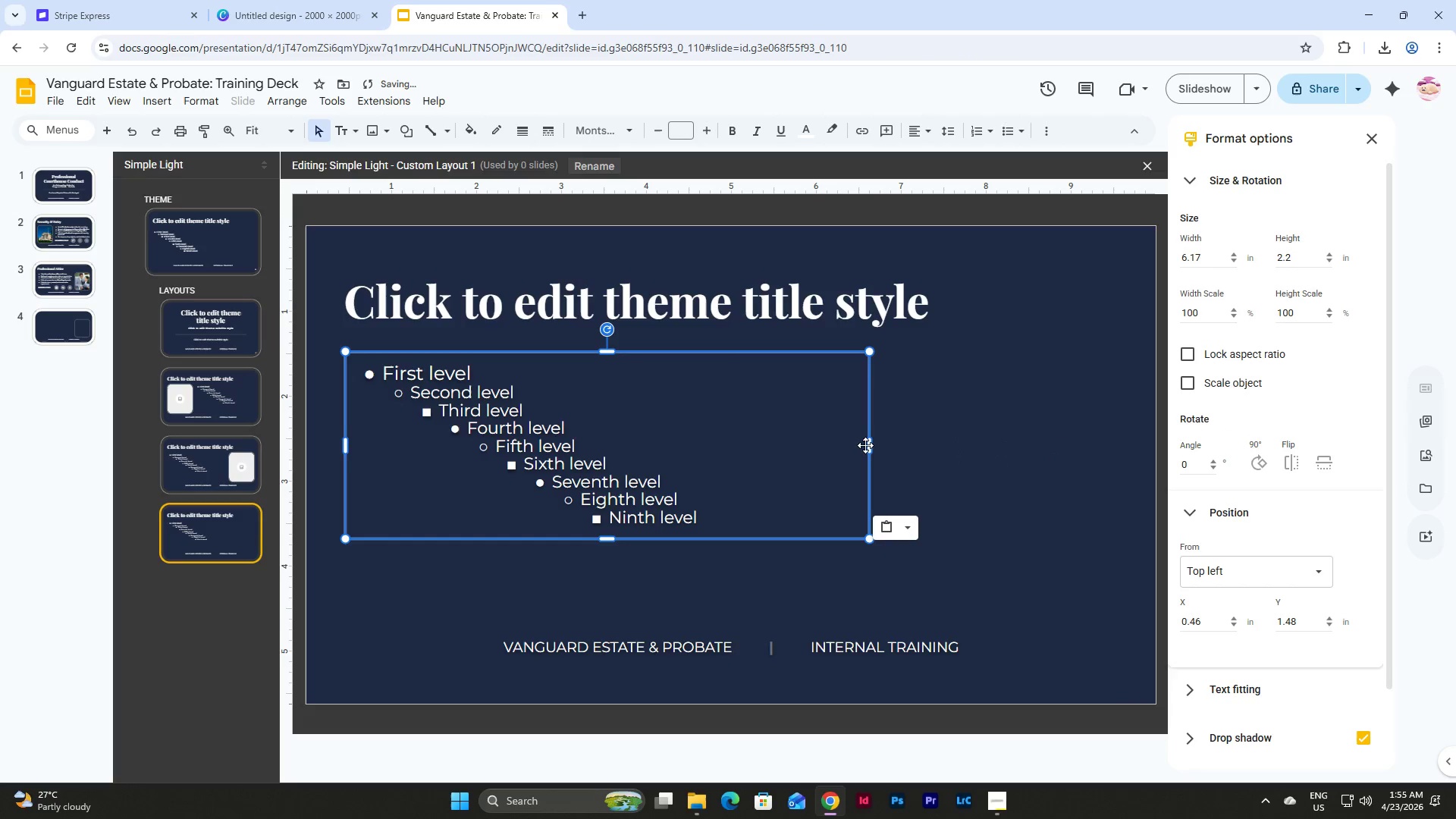 
left_click_drag(start_coordinate=[870, 447], to_coordinate=[1113, 475])
 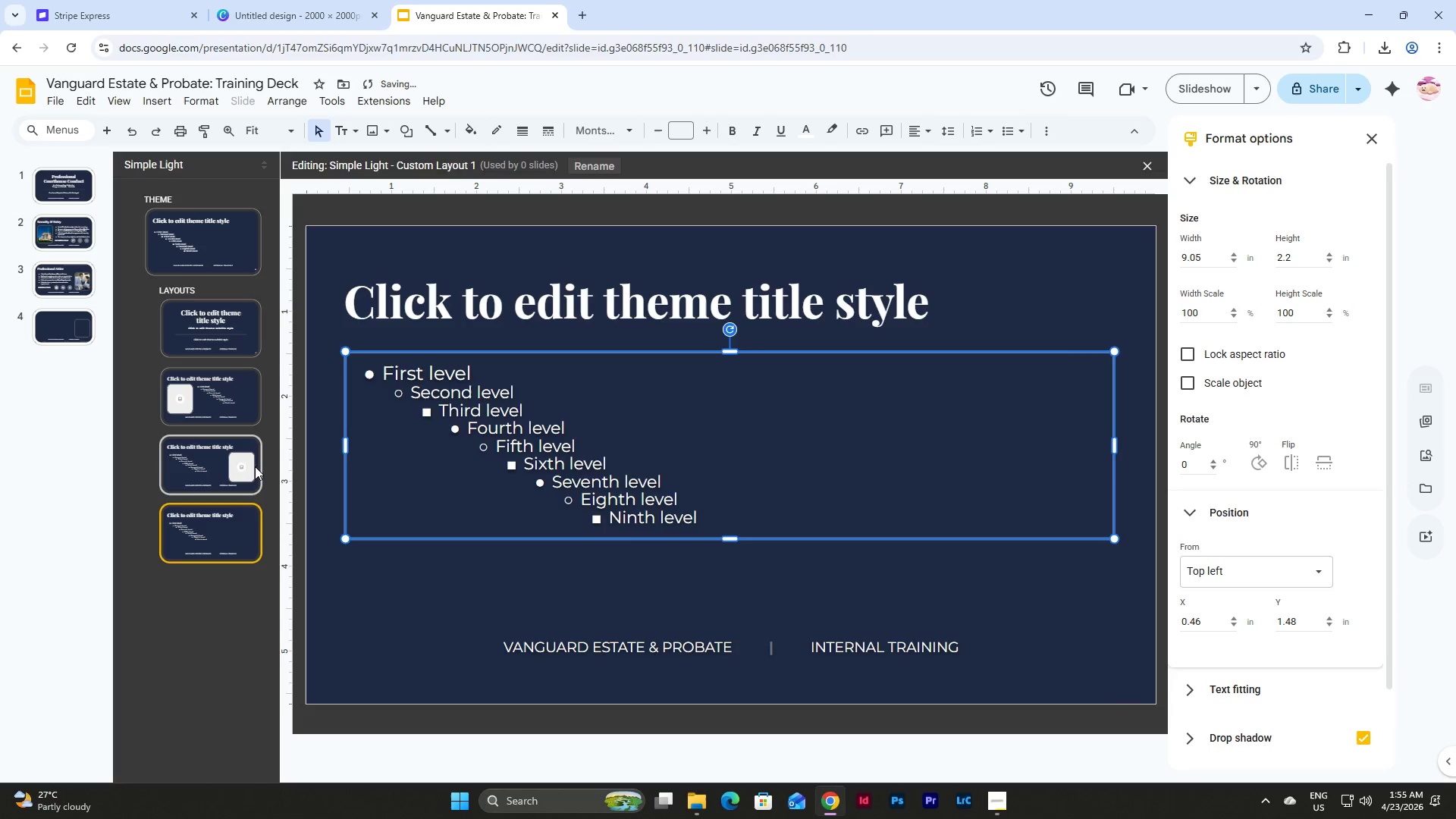 
left_click([241, 466])
 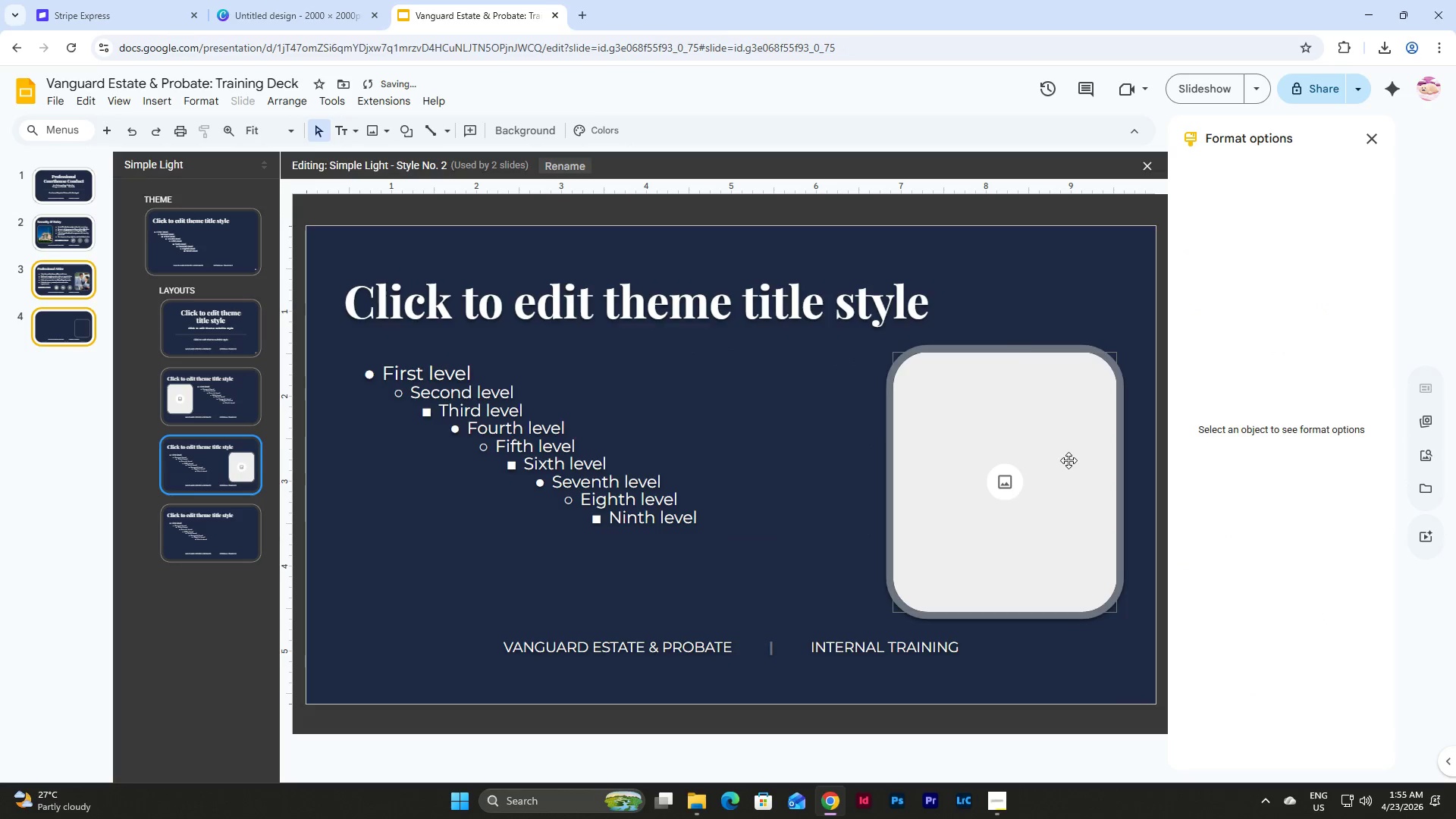 
left_click([1090, 453])
 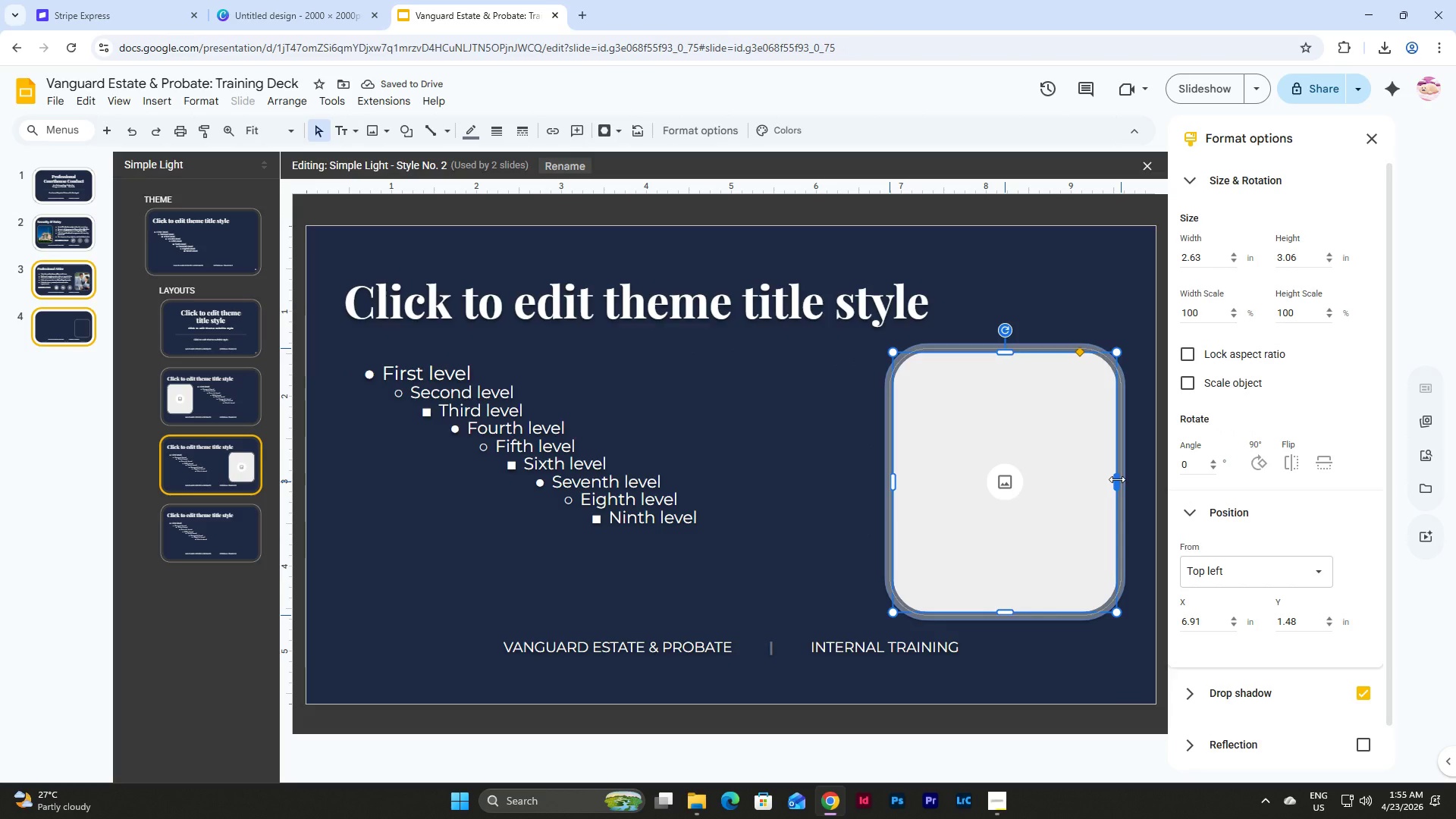 
left_click([1117, 479])
 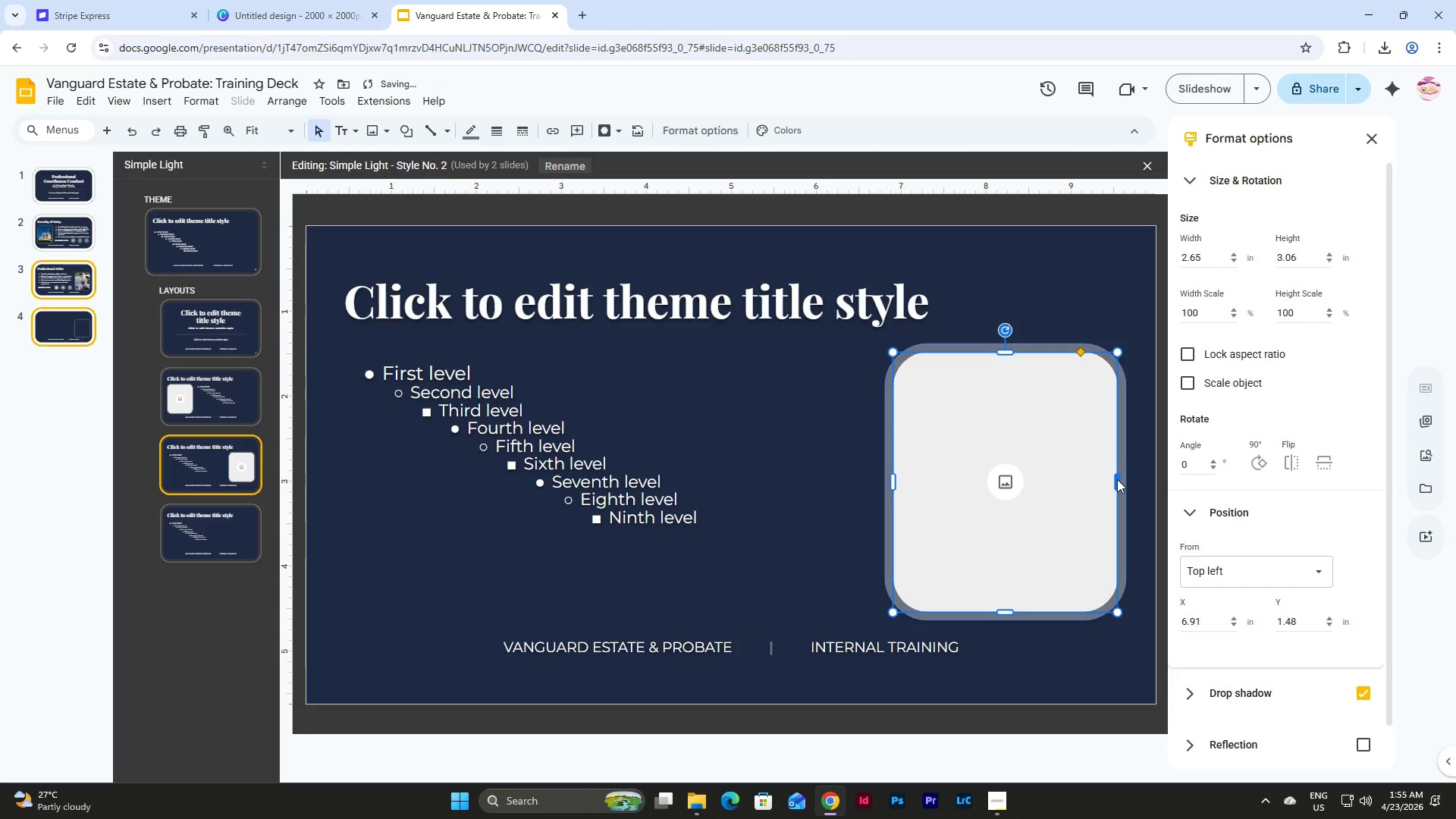 
key(Control+Z)
 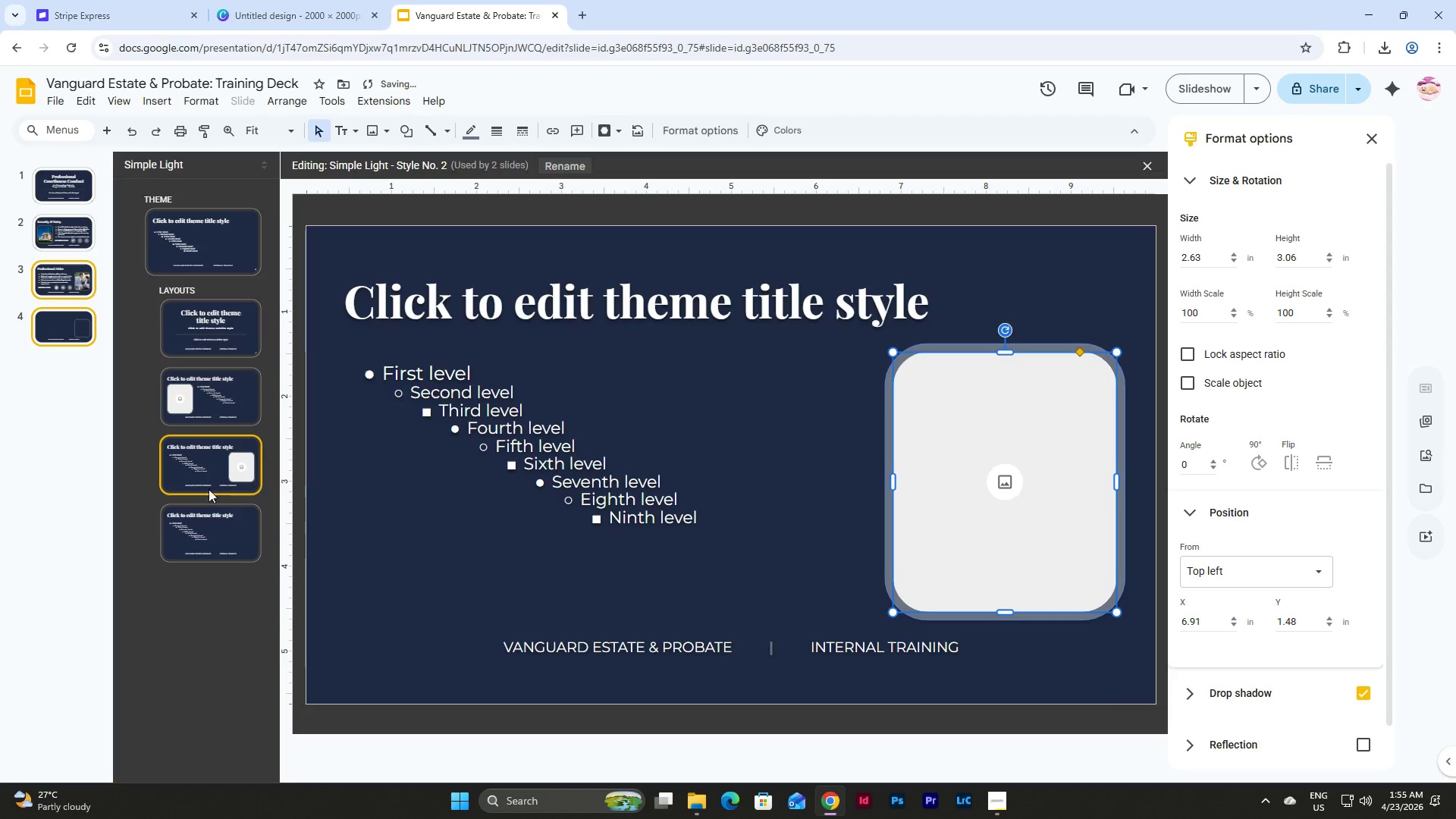 
left_click([199, 520])
 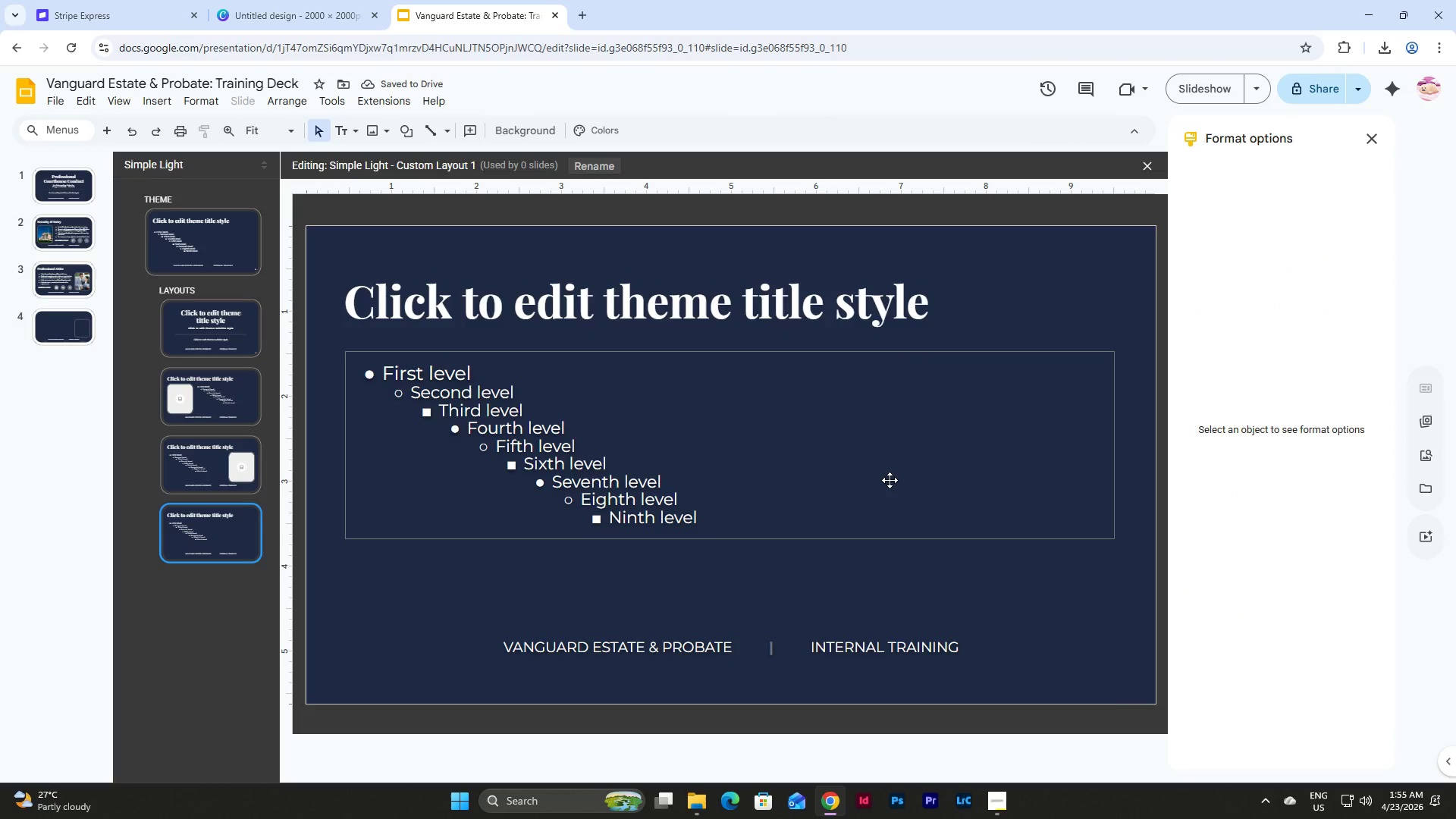 
left_click([890, 480])
 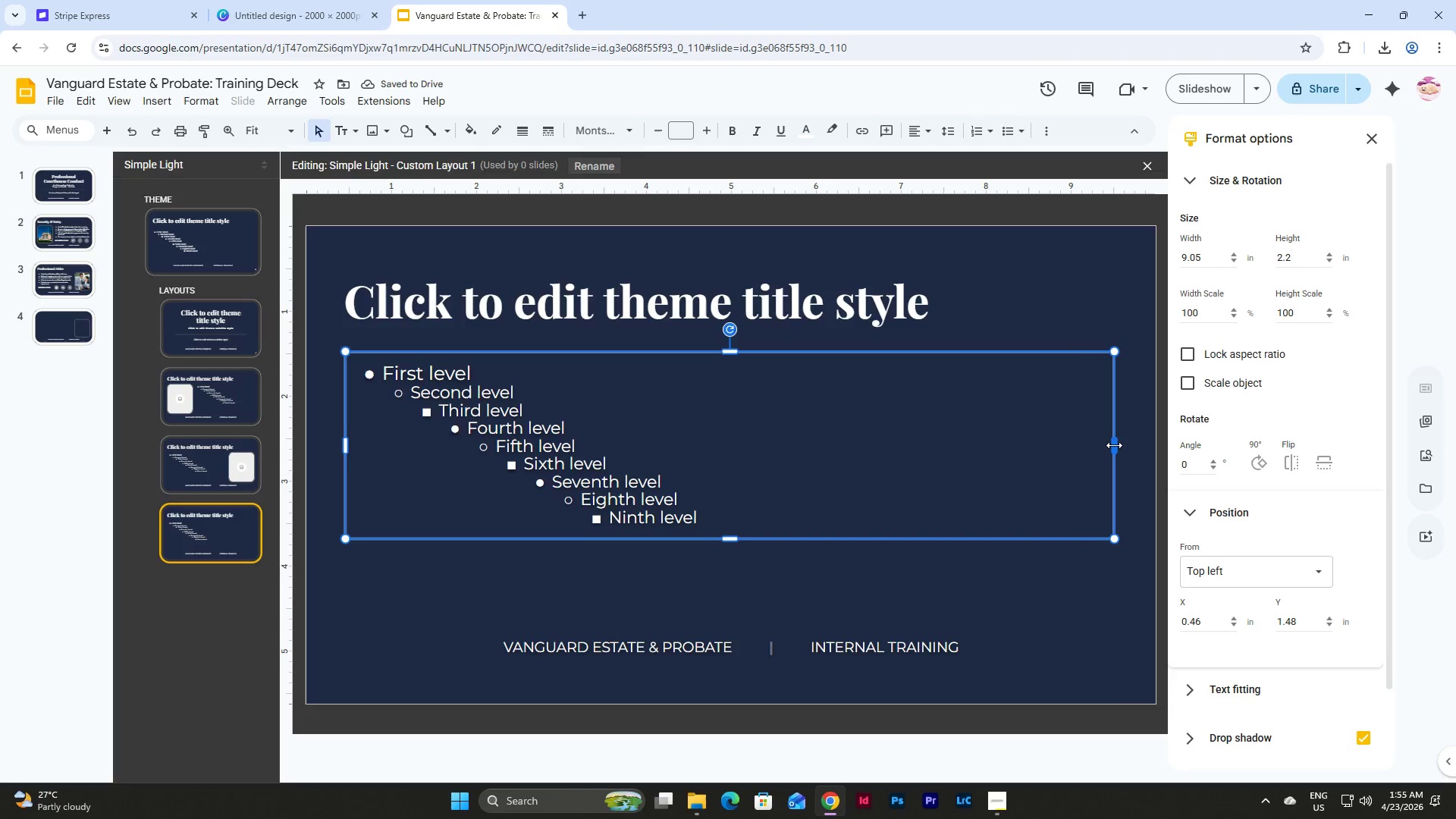 
left_click_drag(start_coordinate=[1114, 445], to_coordinate=[1127, 452])
 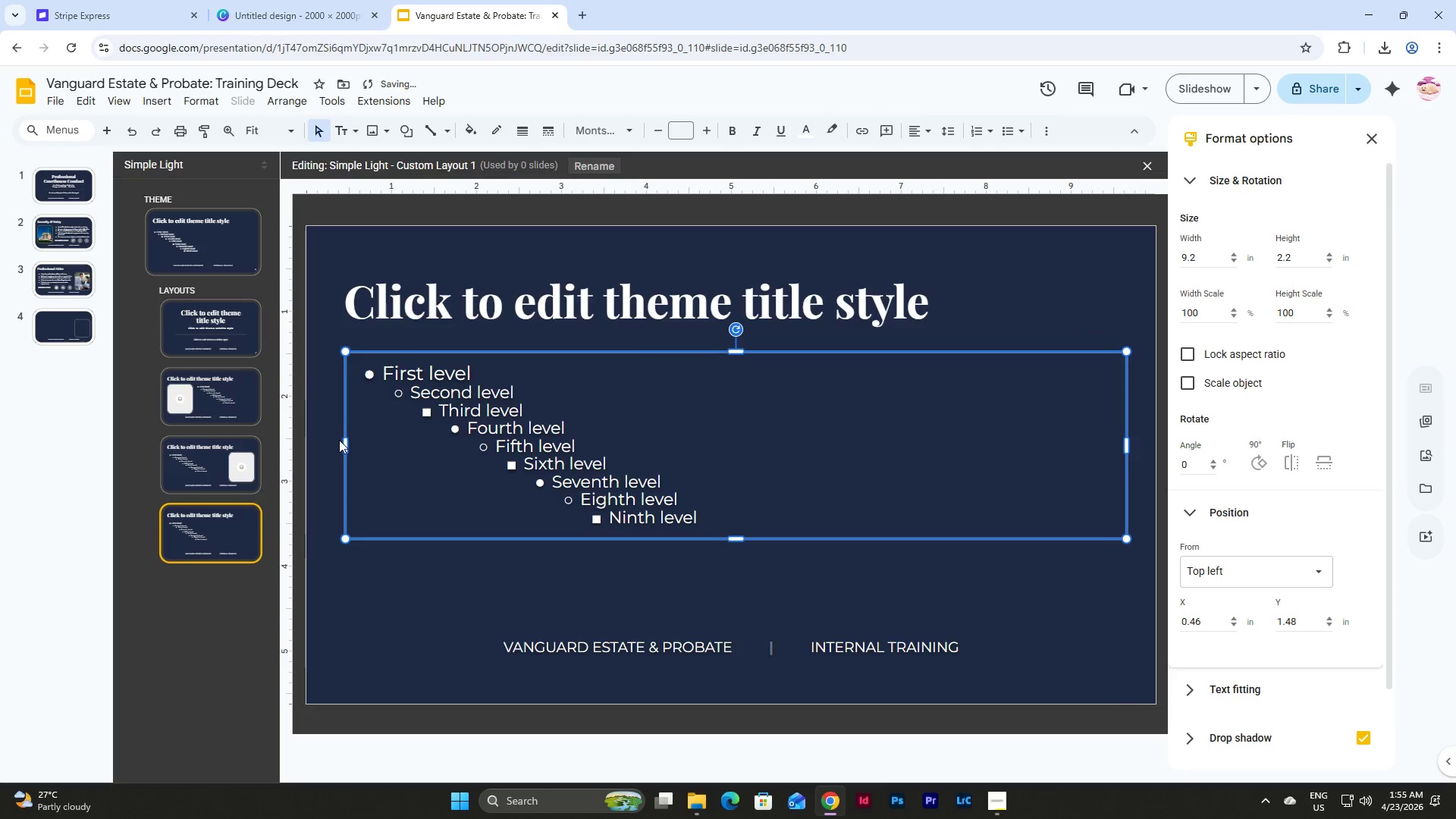 
left_click_drag(start_coordinate=[345, 443], to_coordinate=[731, 486])
 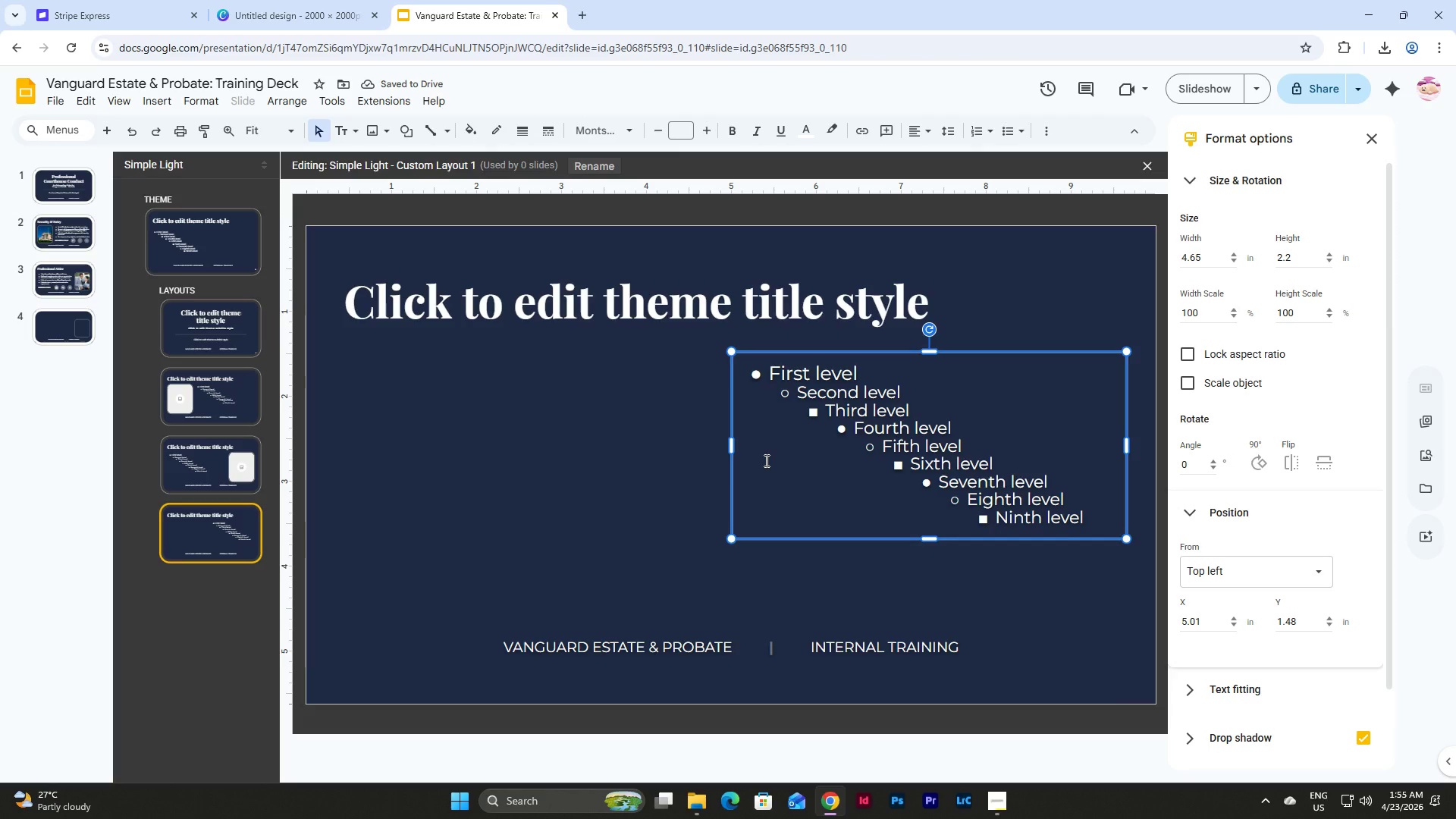 
wait(6.86)
 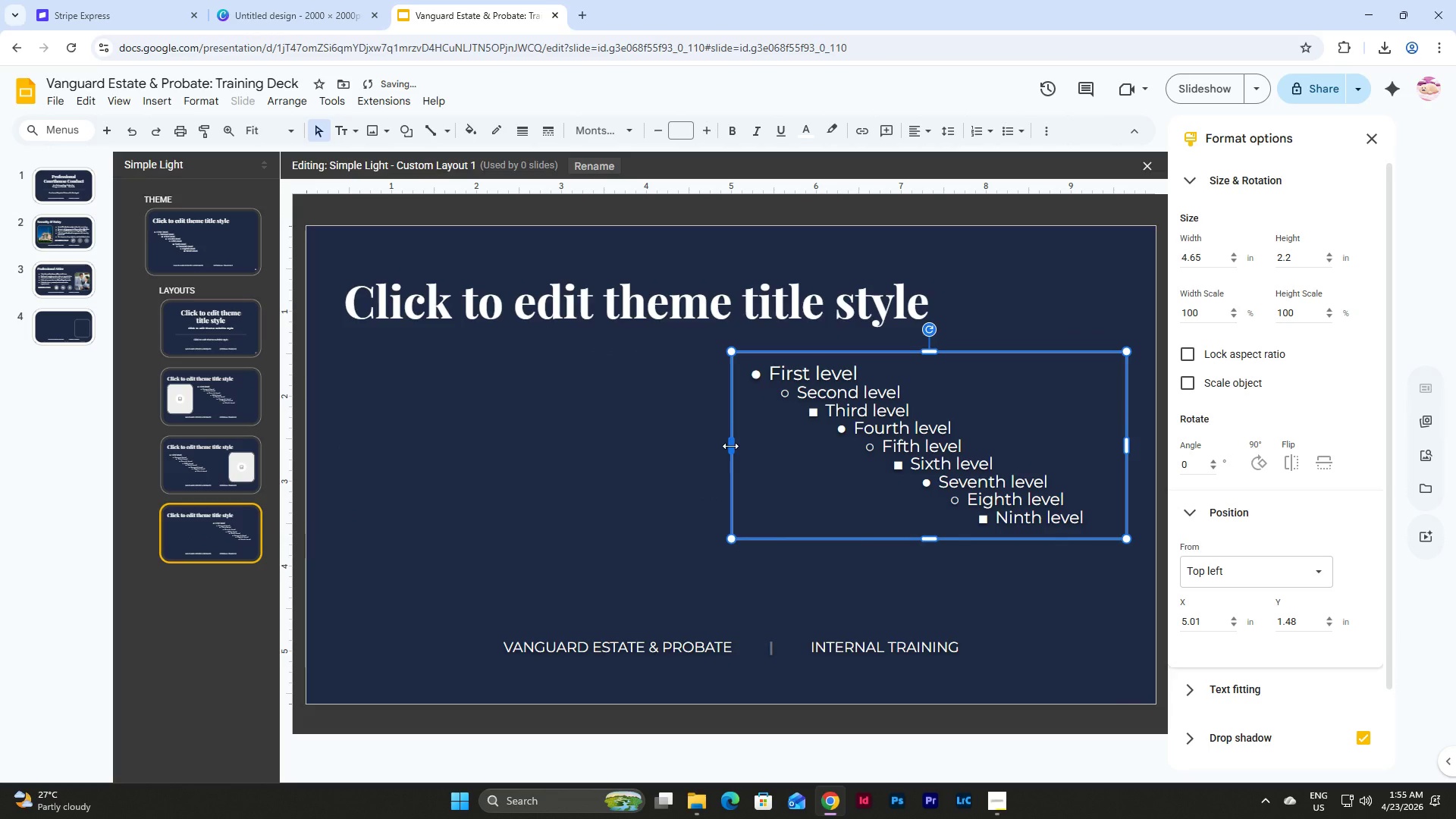 
left_click_drag(start_coordinate=[731, 448], to_coordinate=[774, 449])
 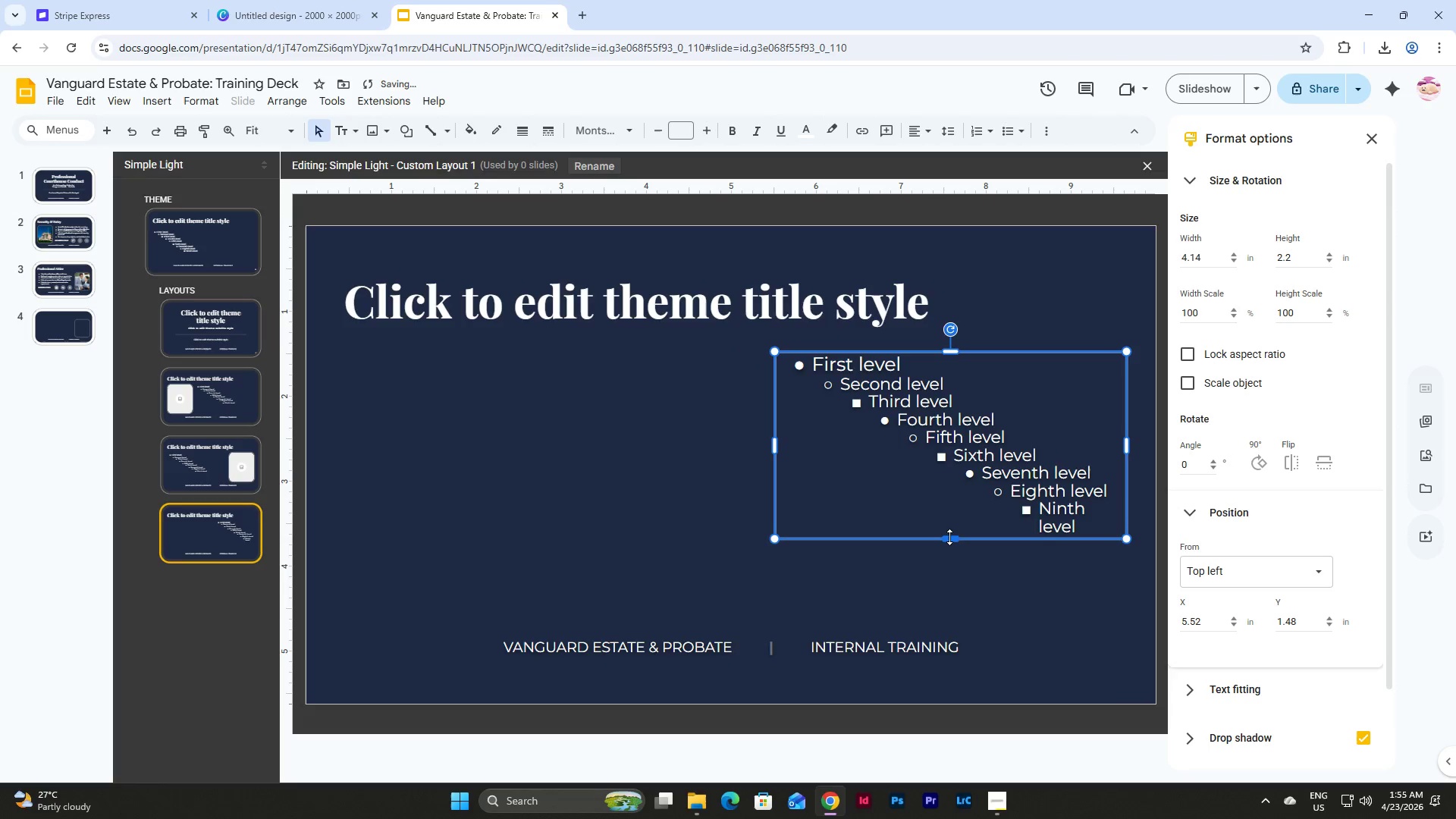 
left_click_drag(start_coordinate=[951, 538], to_coordinate=[943, 612])
 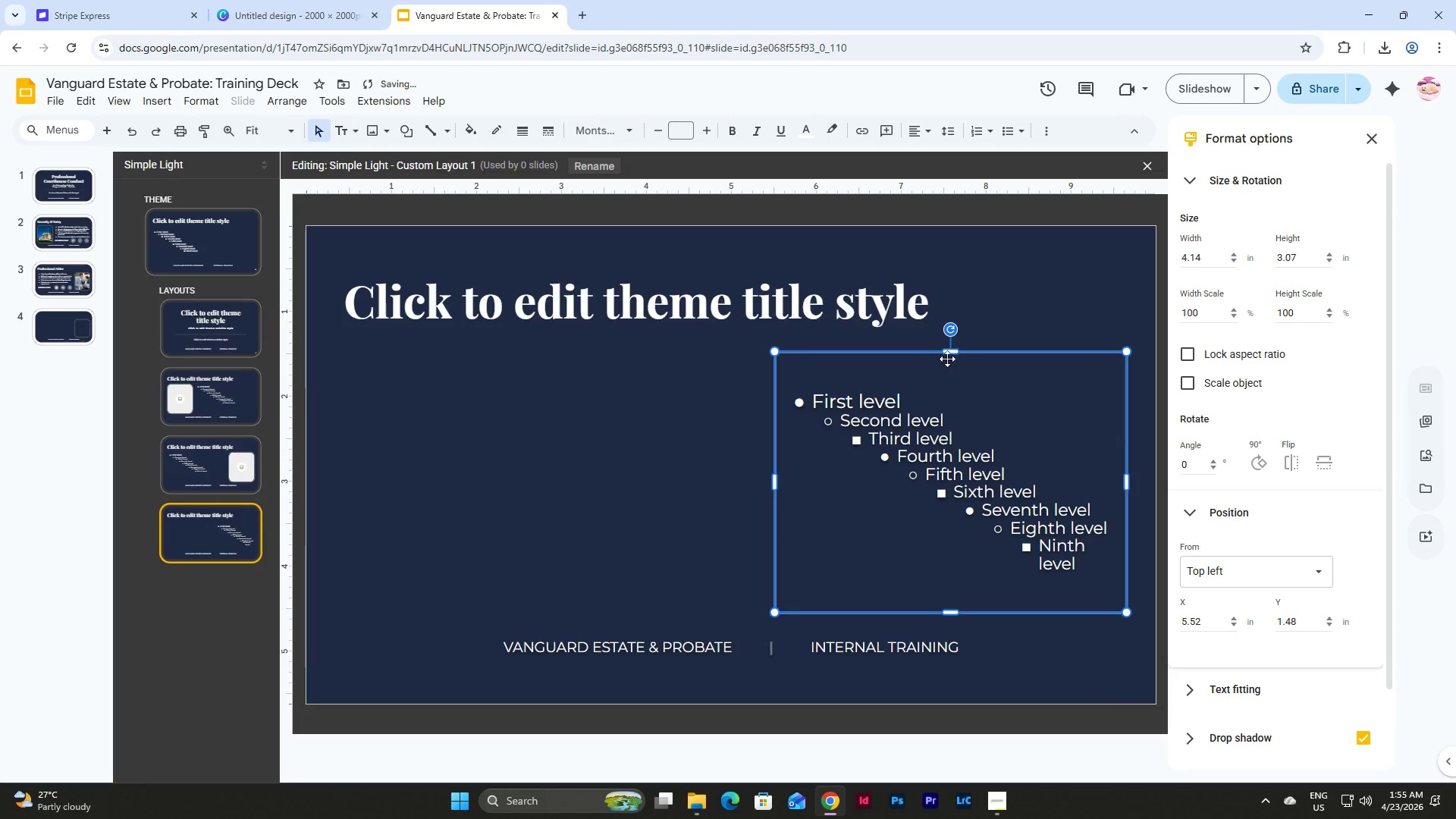 
left_click_drag(start_coordinate=[949, 350], to_coordinate=[952, 346])
 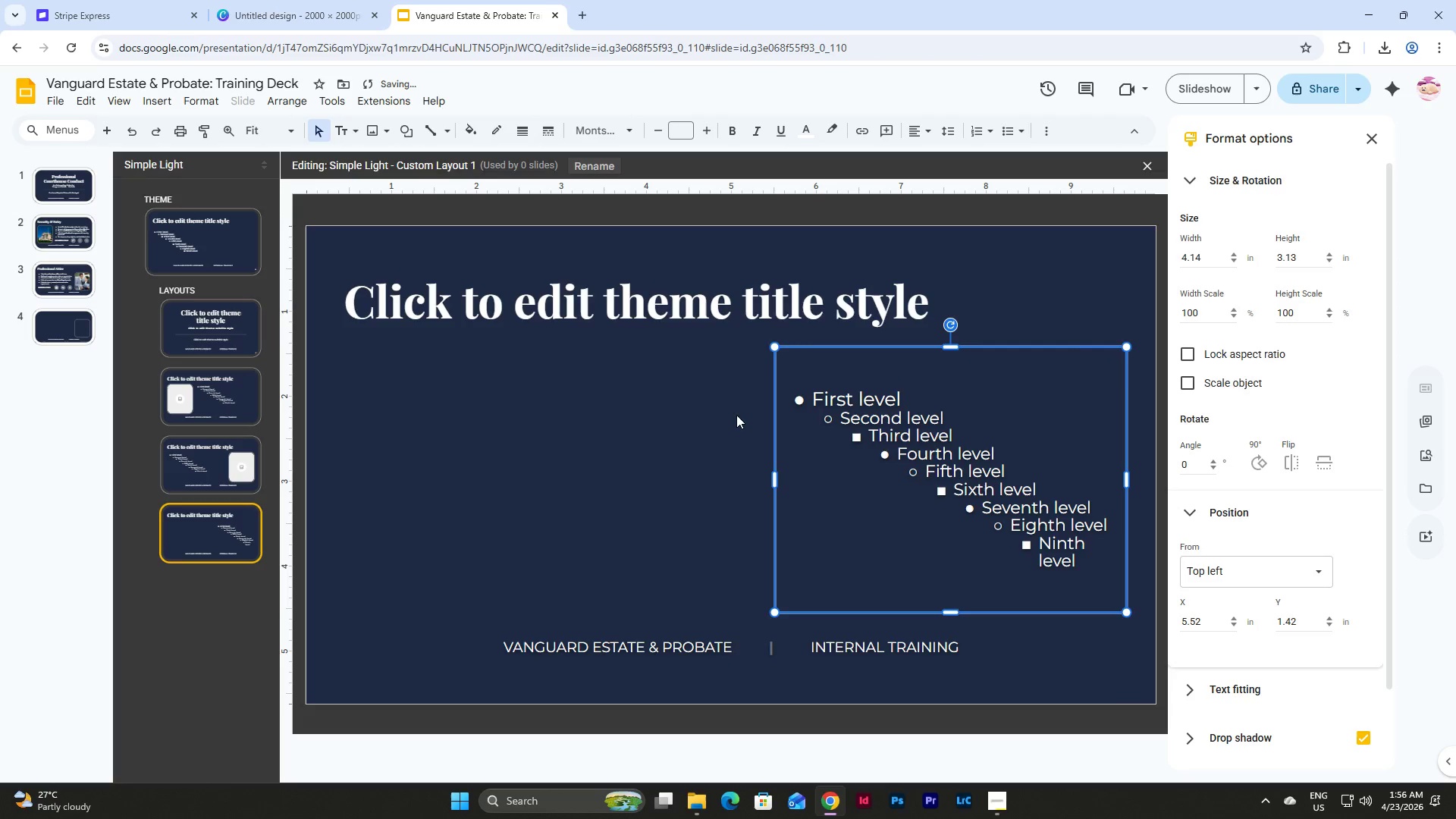 
left_click([727, 417])
 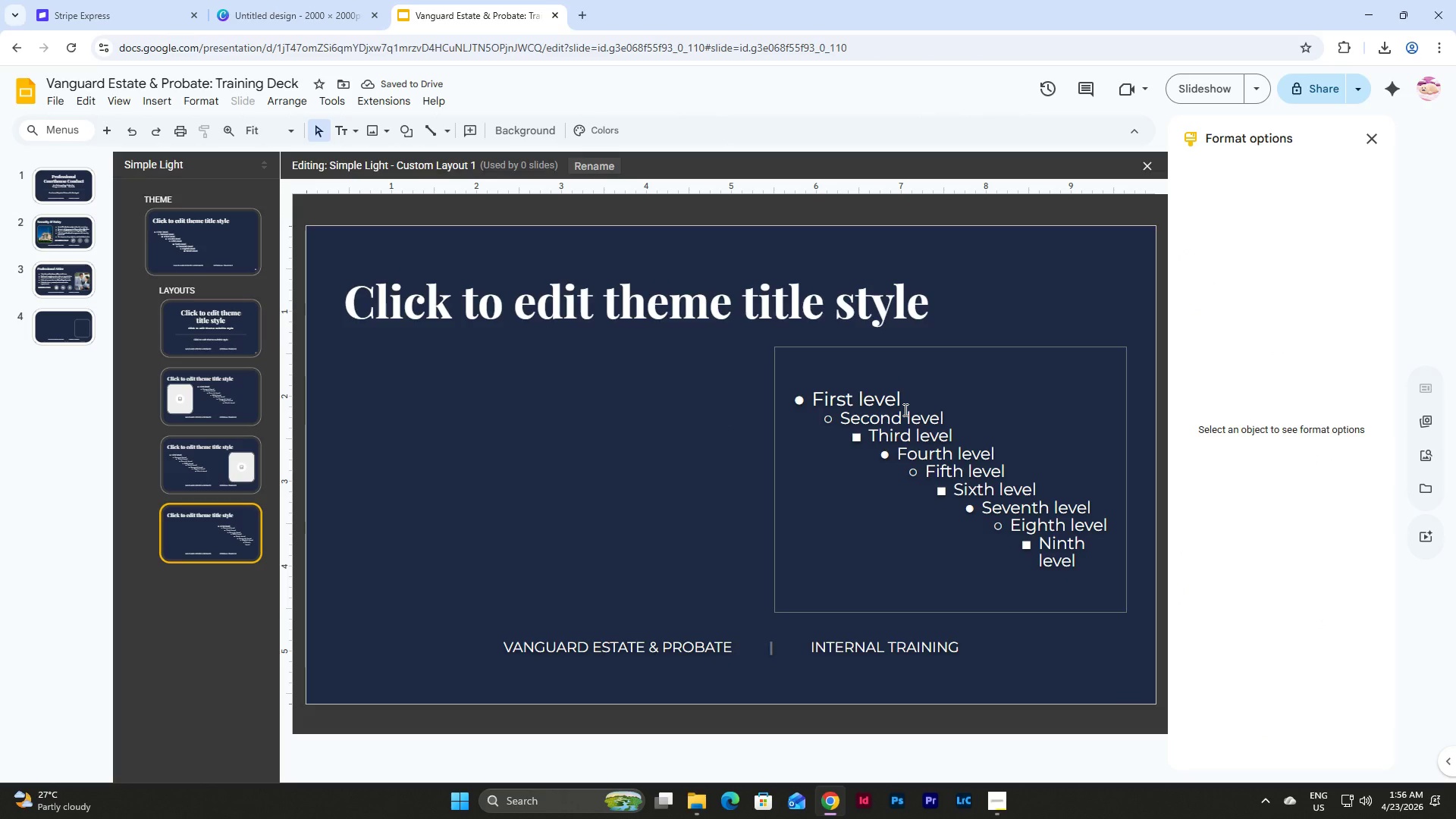 
wait(5.72)
 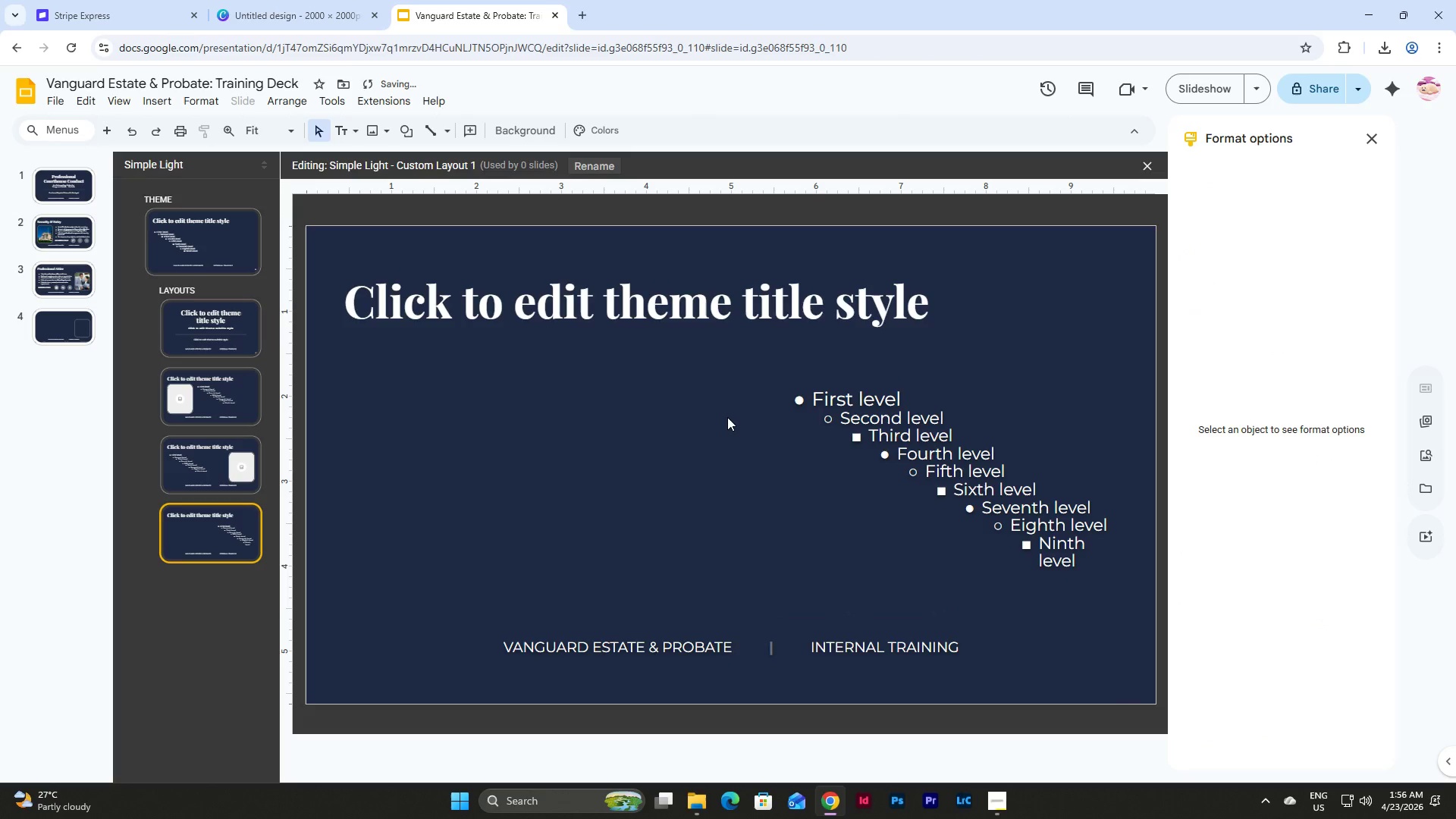 
left_click([777, 456])
 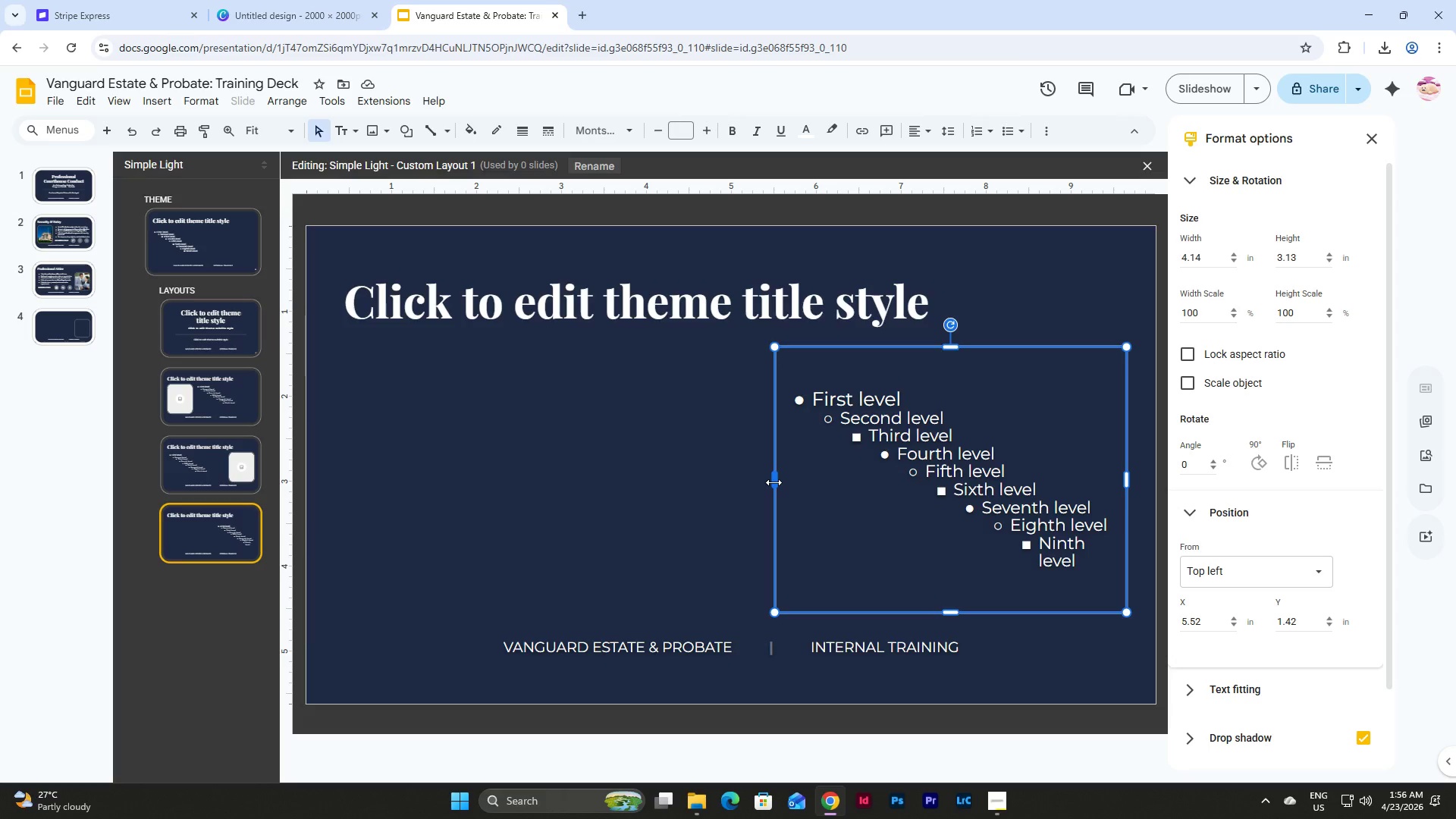 
left_click_drag(start_coordinate=[774, 482], to_coordinate=[804, 486])
 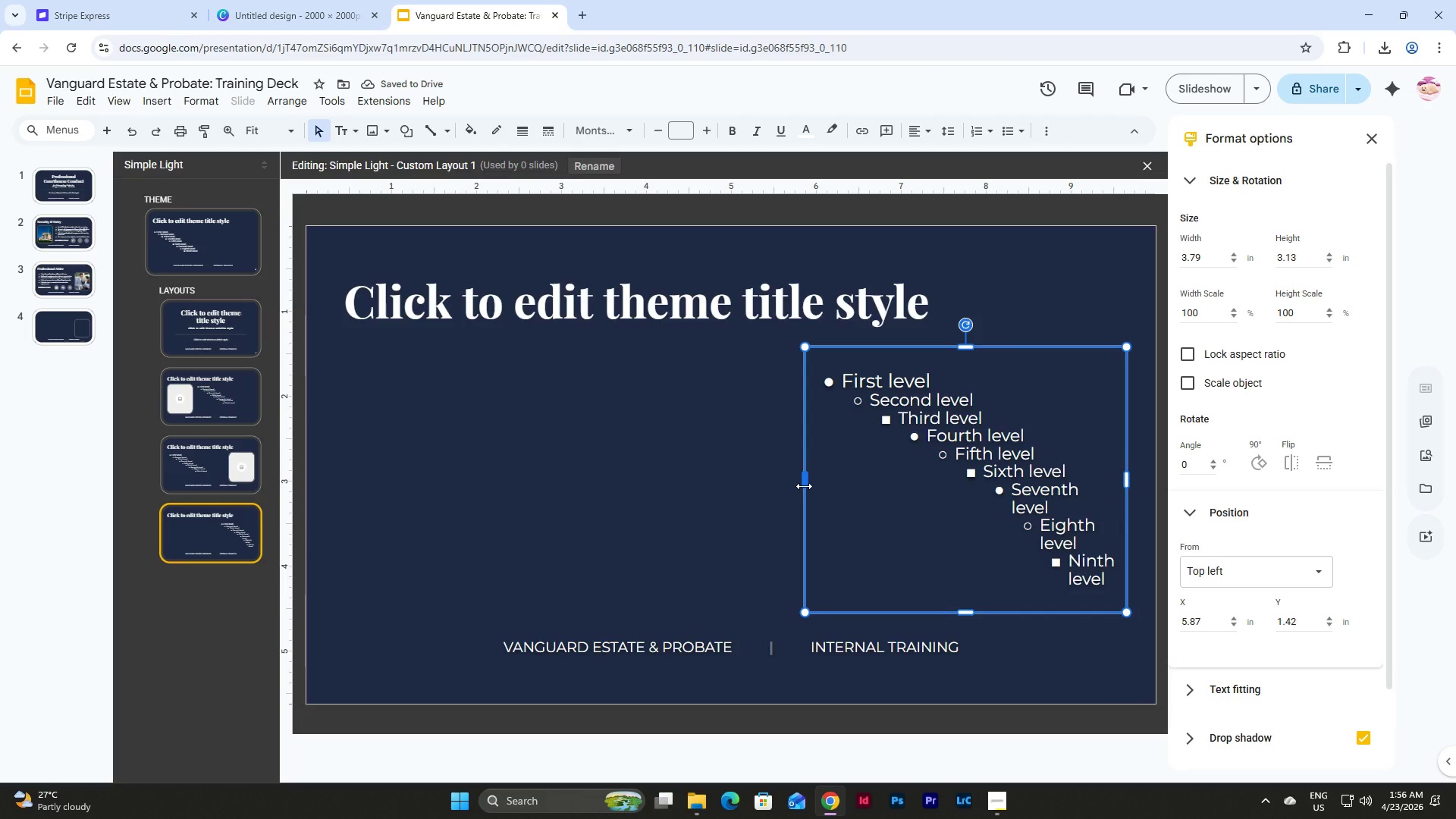 
left_click([679, 438])
 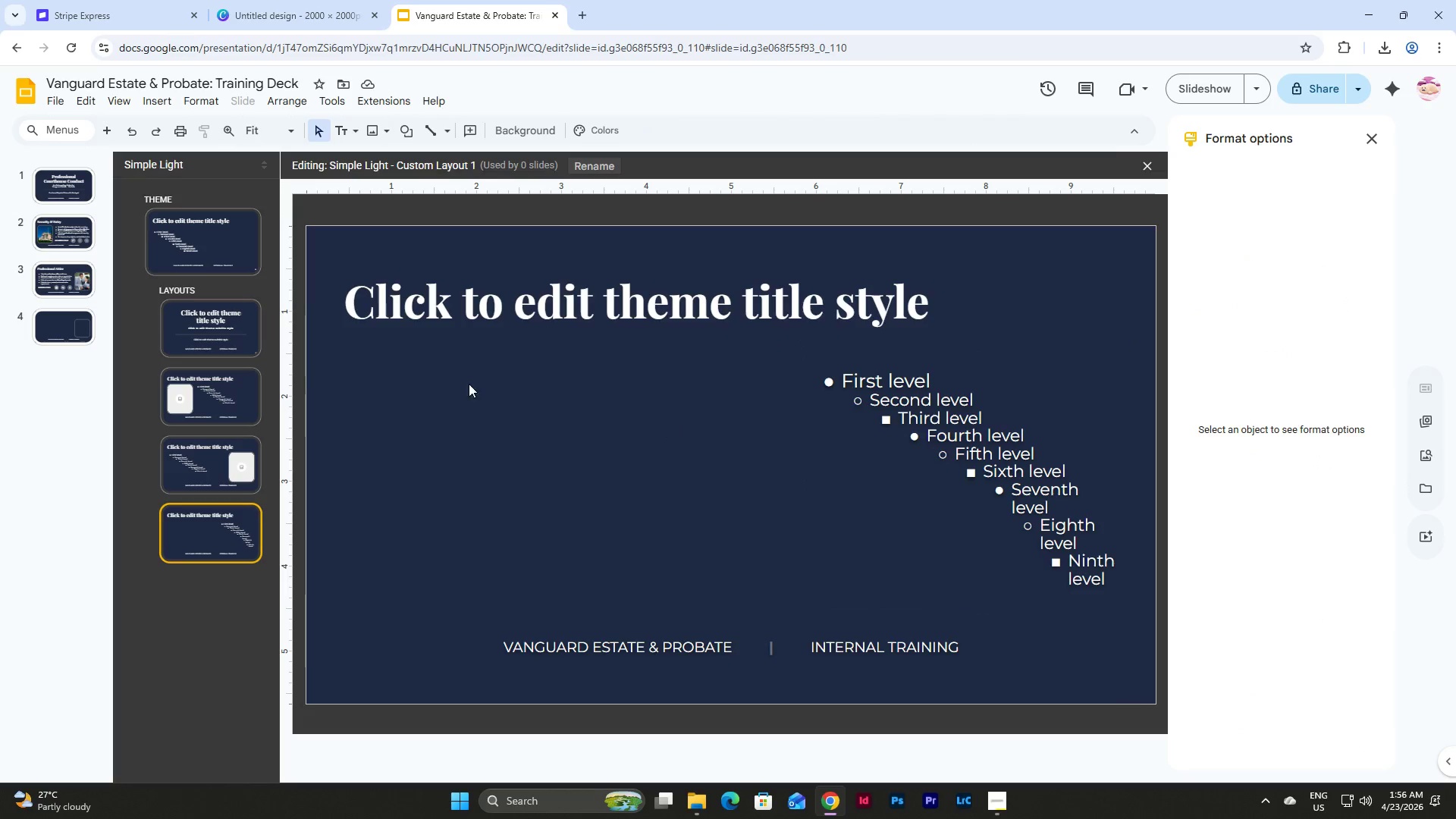 
left_click([215, 313])
 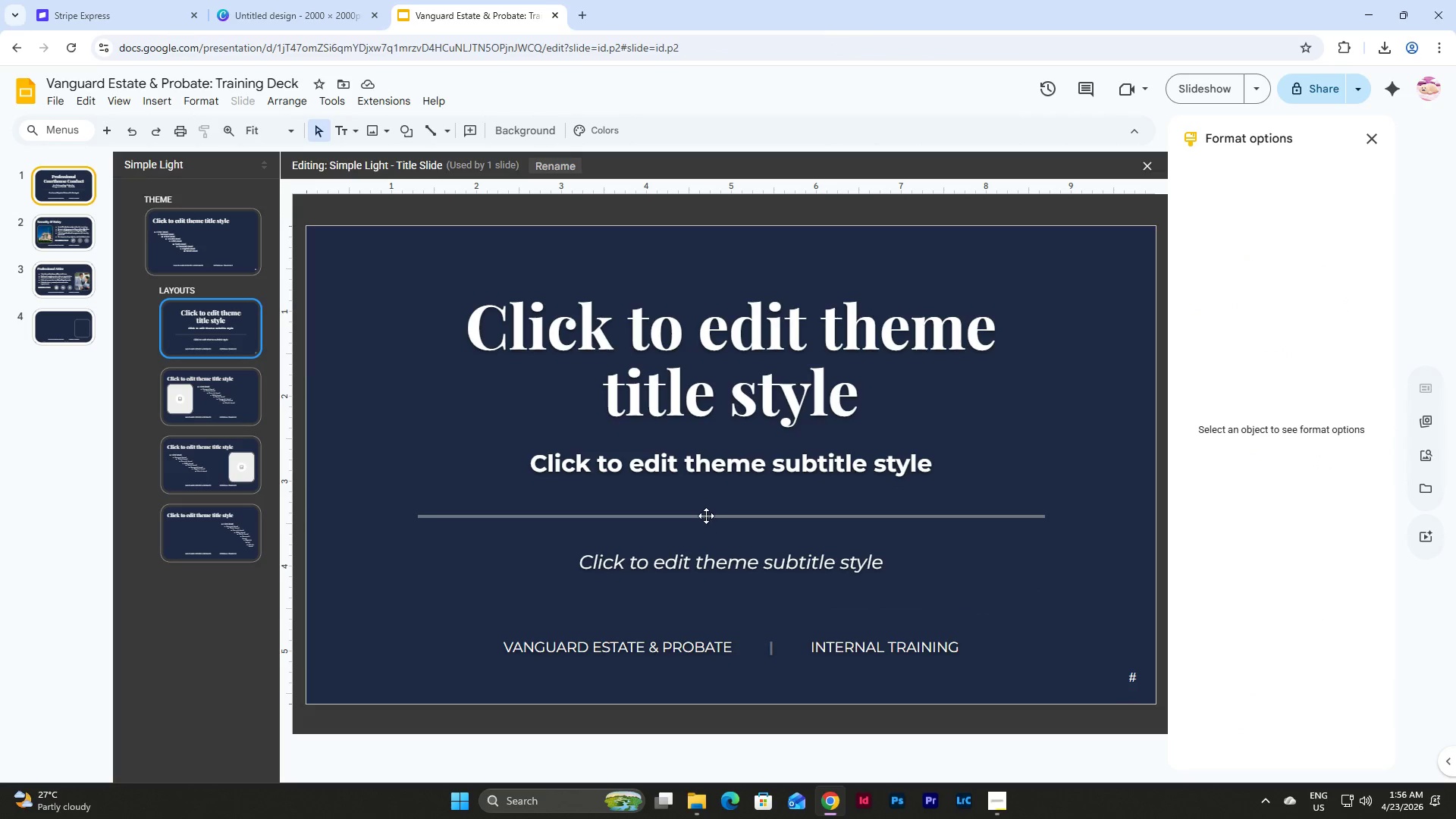 
left_click([706, 516])
 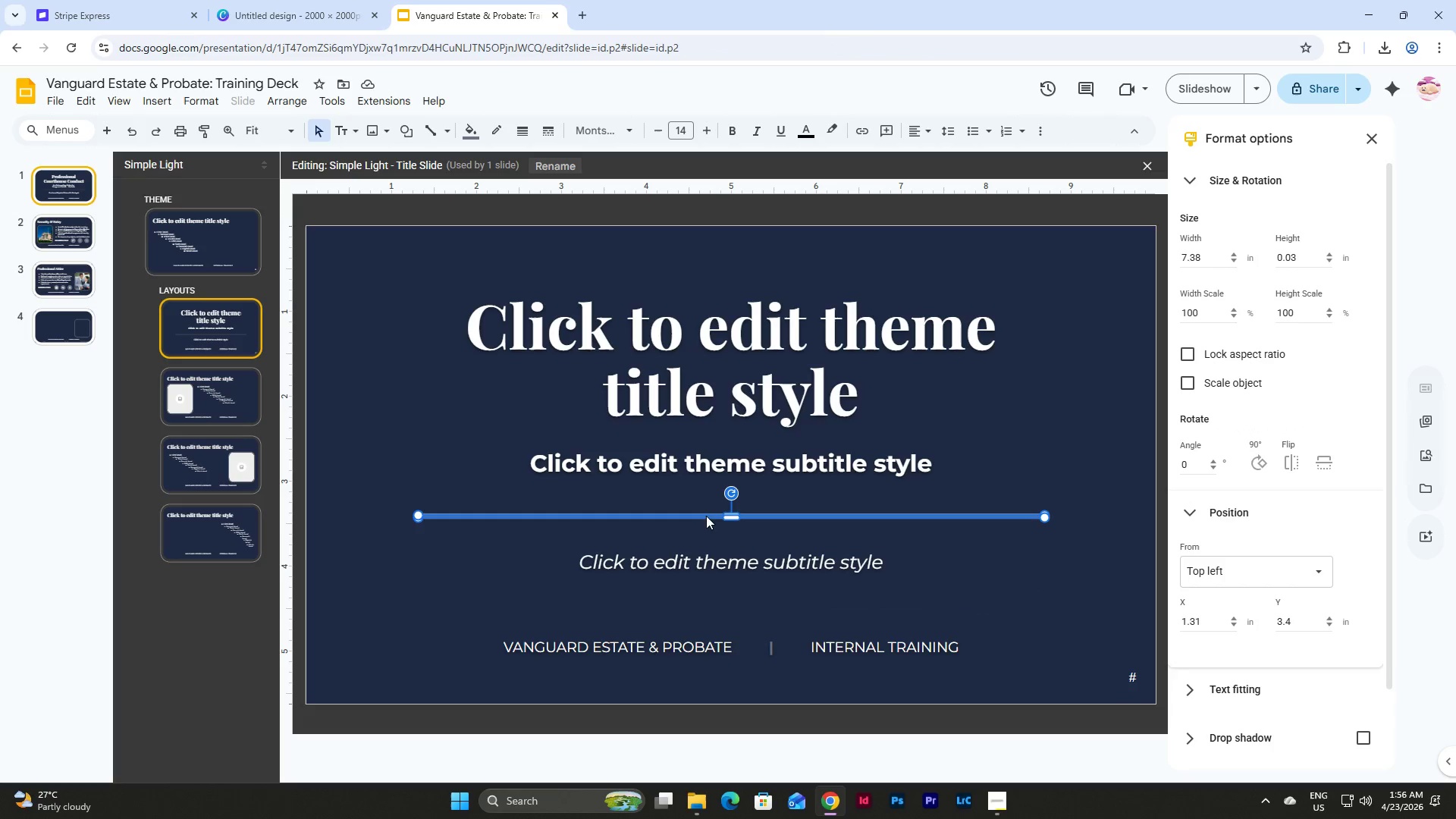 
key(Control+C)
 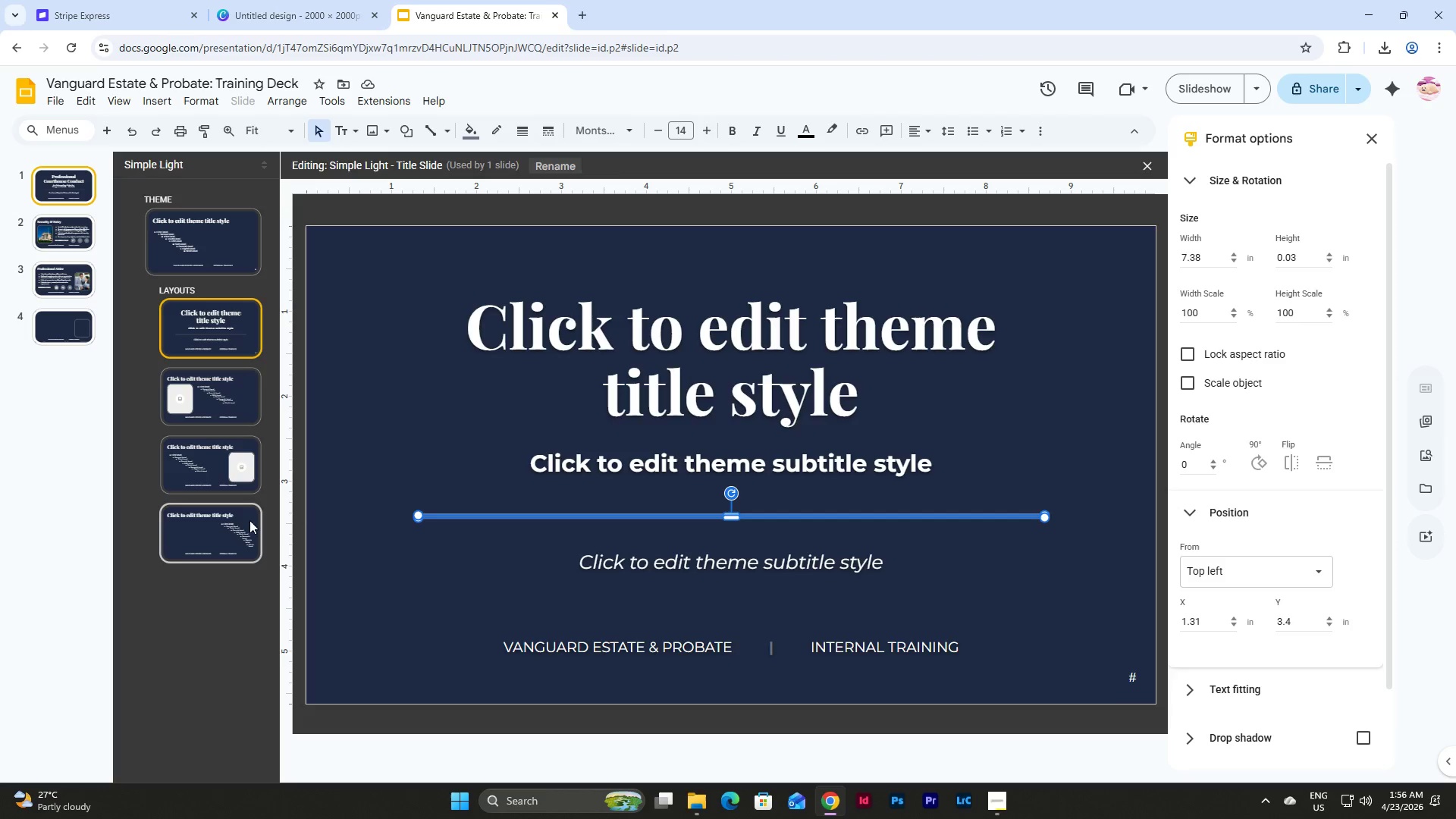 
left_click([220, 527])
 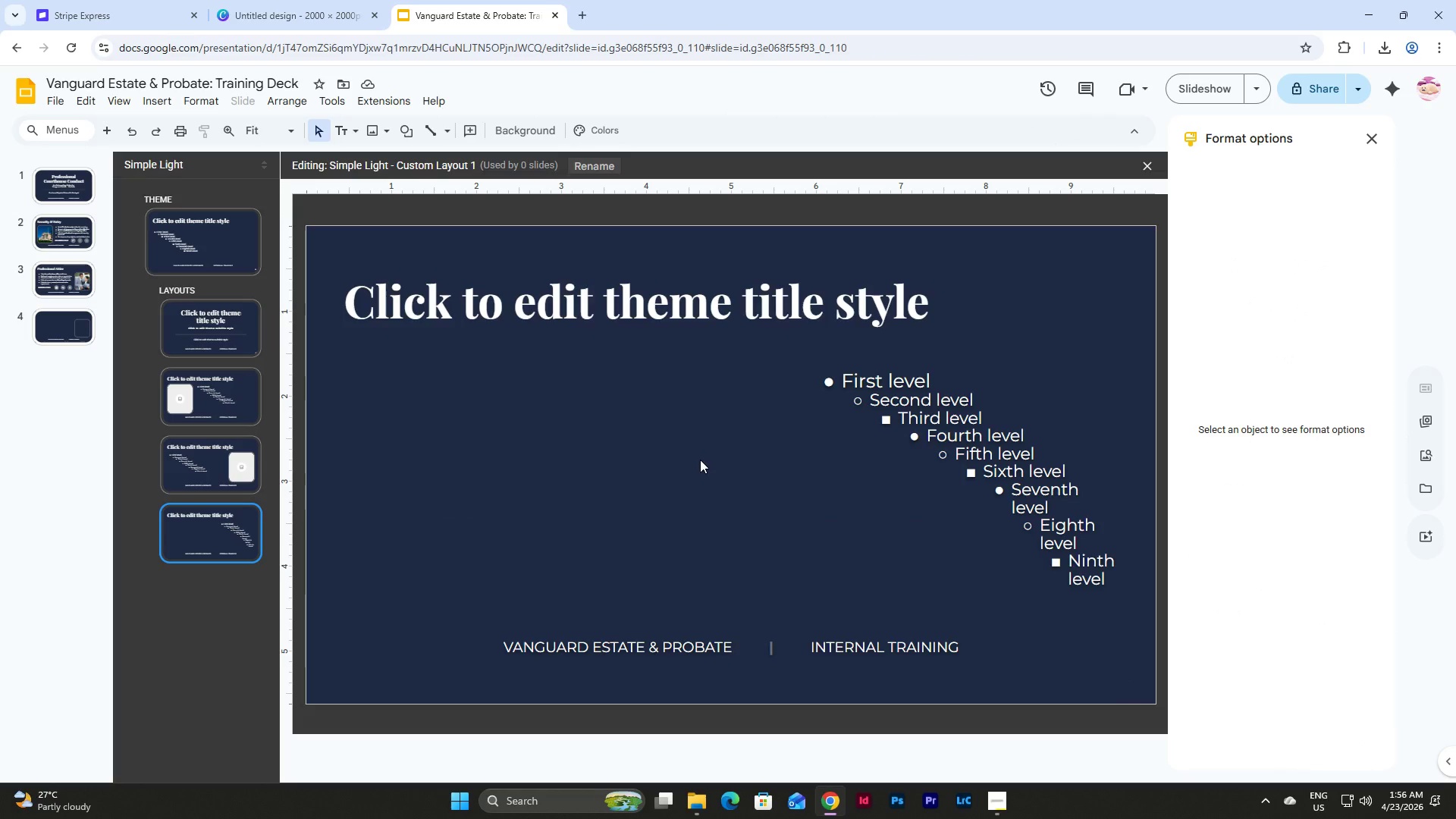 
left_click([700, 460])
 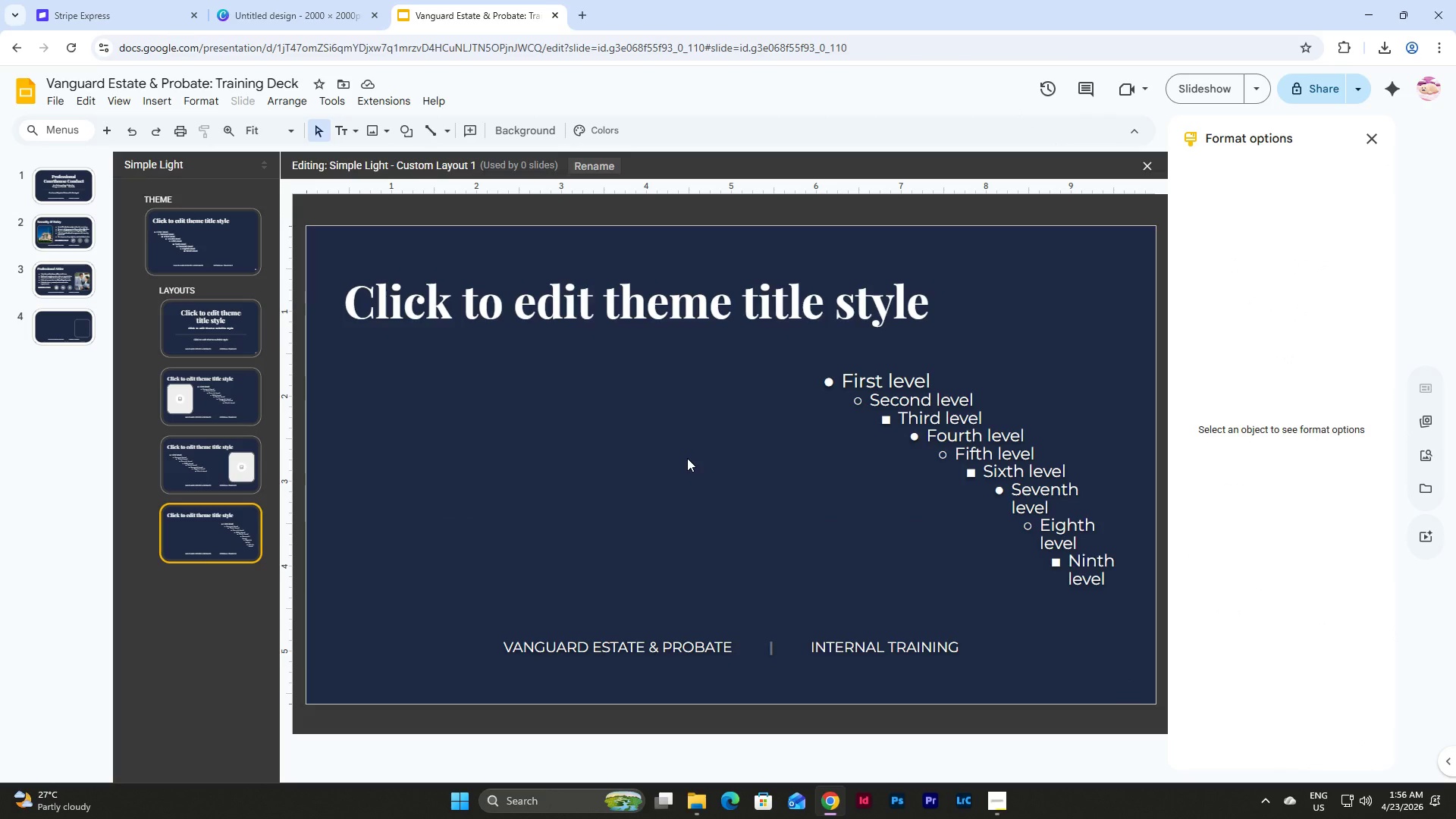 
key(Control+V)
 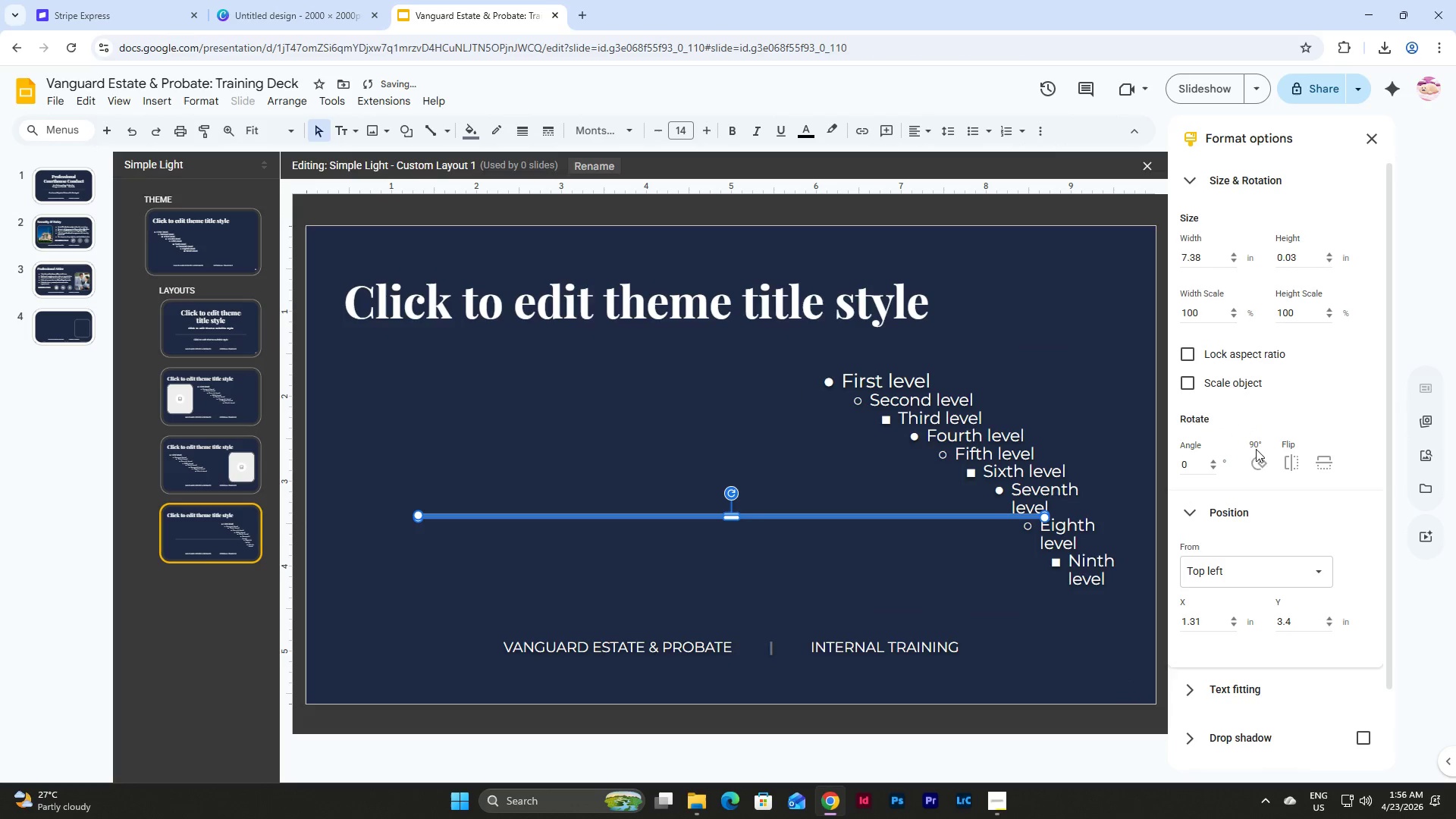 
left_click([1256, 458])
 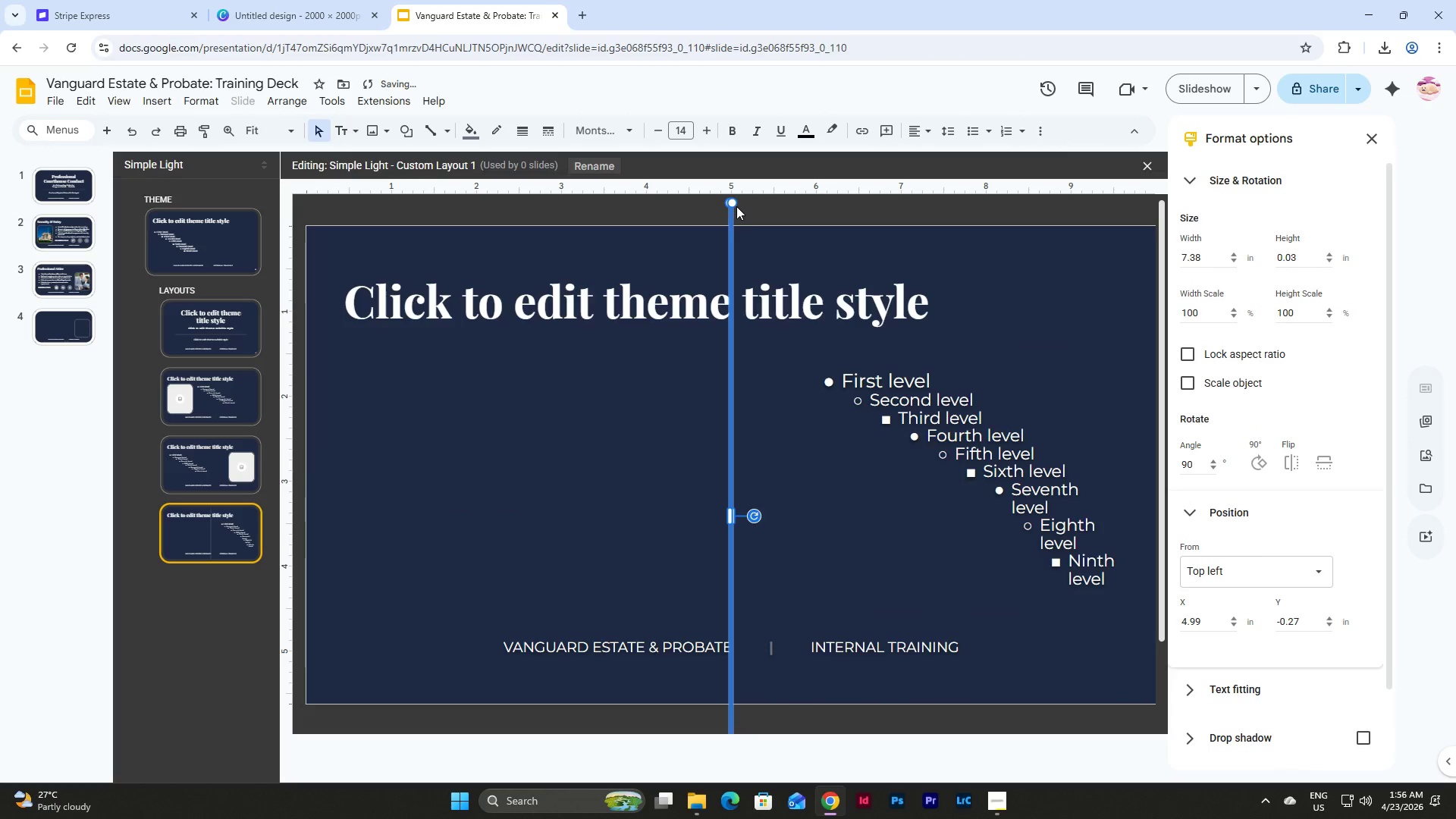 
left_click_drag(start_coordinate=[733, 202], to_coordinate=[755, 364])
 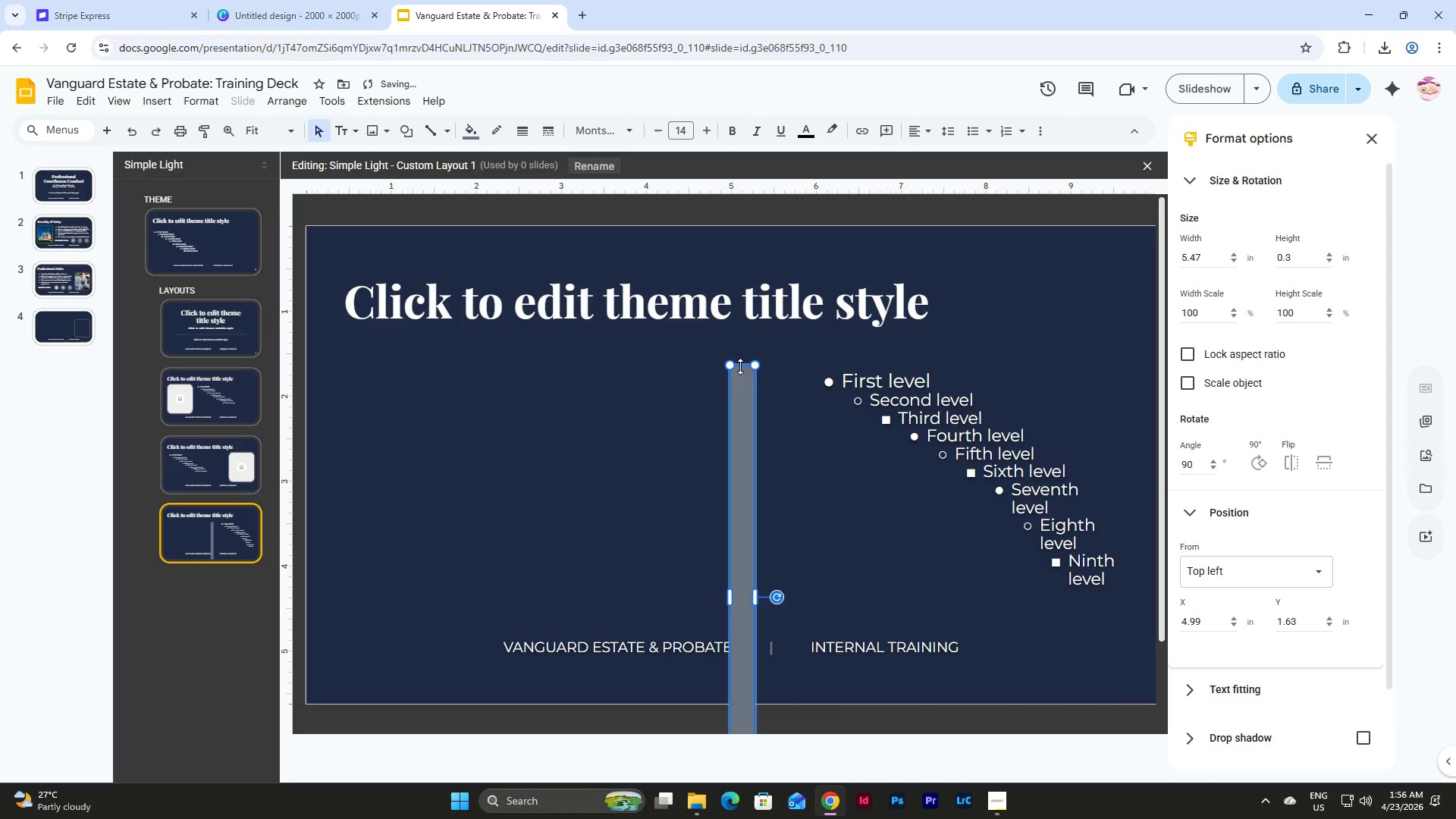 
left_click_drag(start_coordinate=[740, 366], to_coordinate=[747, 361])
 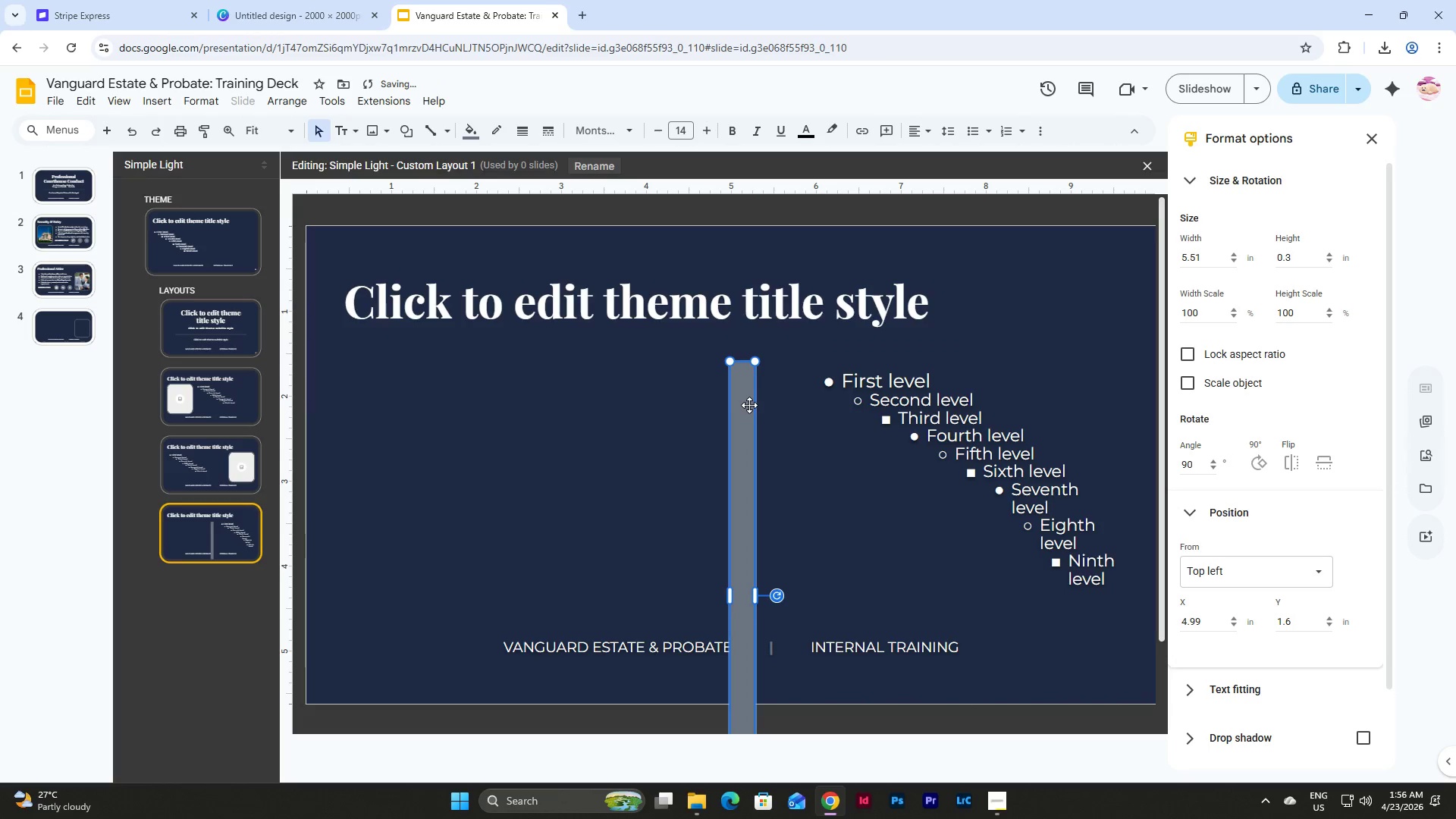 
left_click_drag(start_coordinate=[749, 405], to_coordinate=[750, 391])
 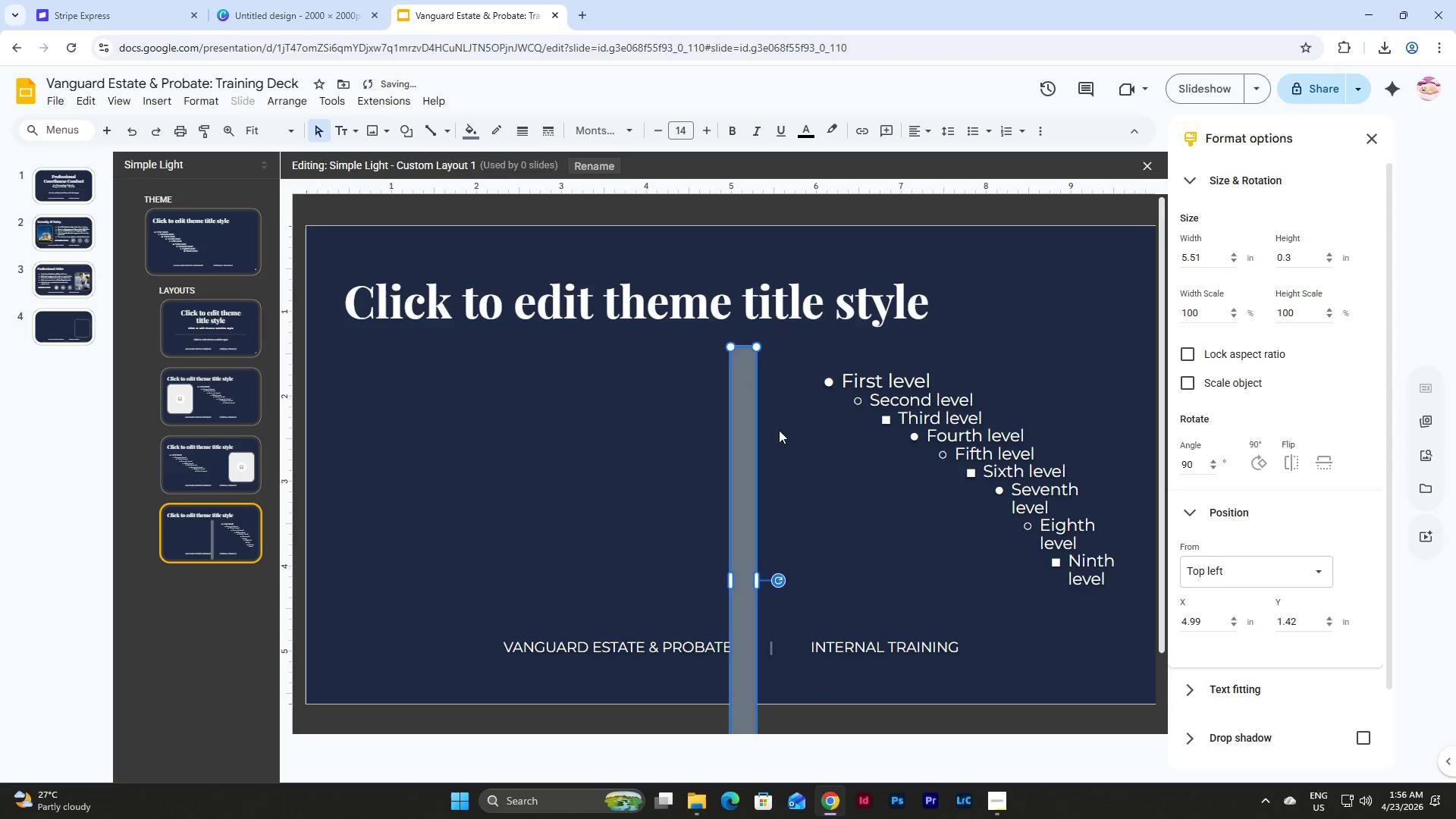 
scroll: coordinate [779, 431], scroll_direction: down, amount: 5.0
 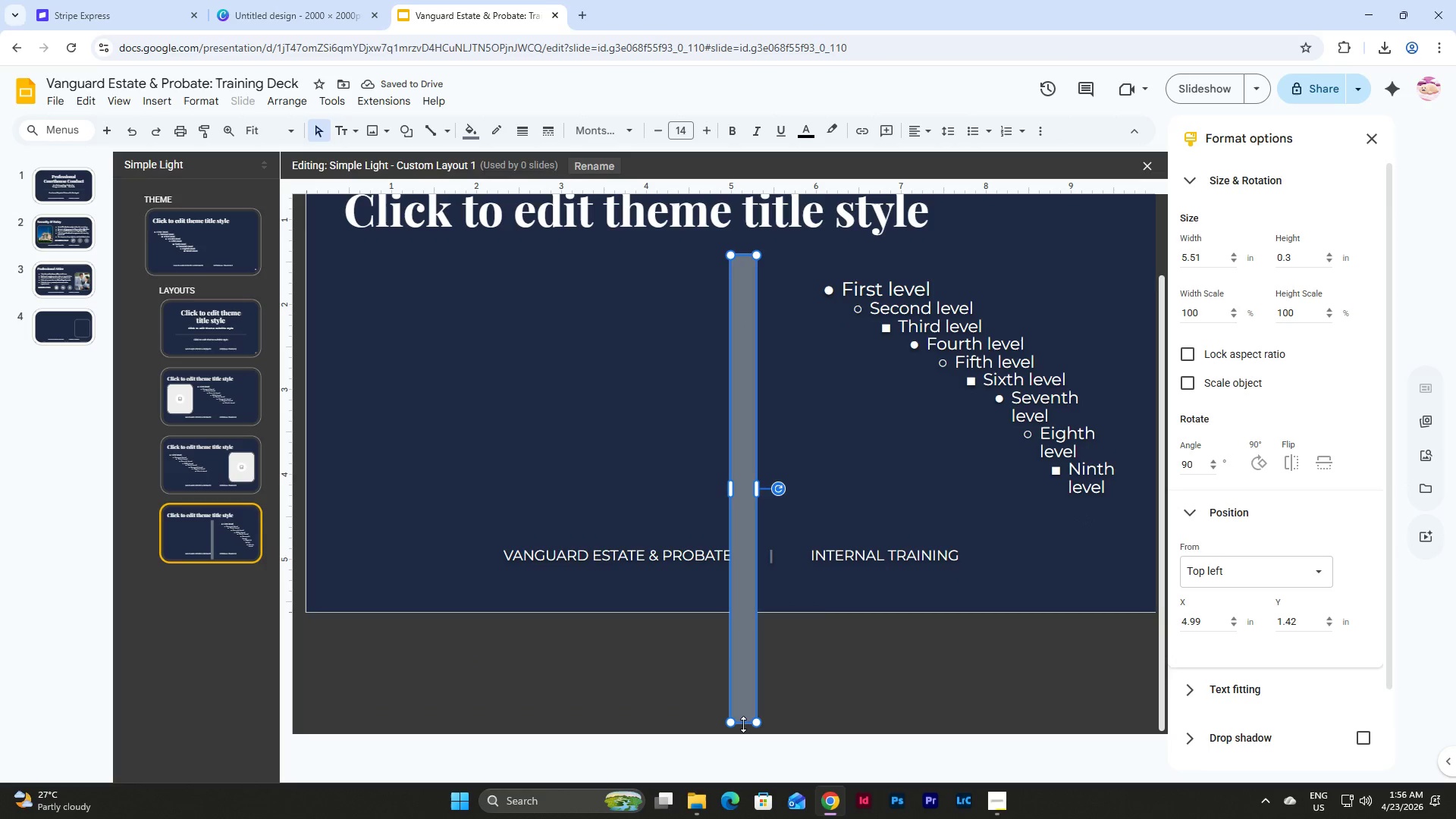 
left_click_drag(start_coordinate=[743, 724], to_coordinate=[748, 525])
 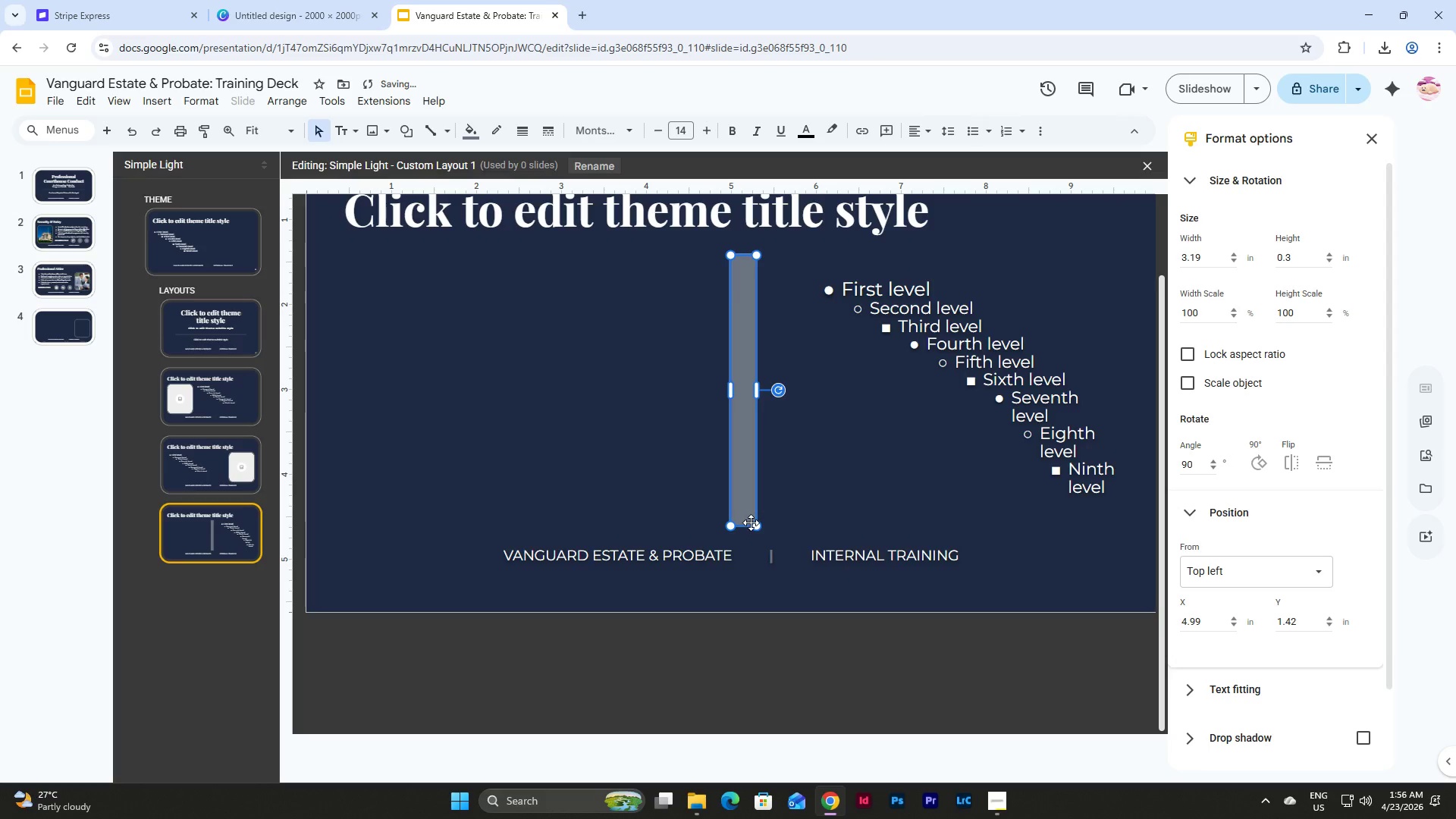 
left_click_drag(start_coordinate=[747, 526], to_coordinate=[748, 513])
 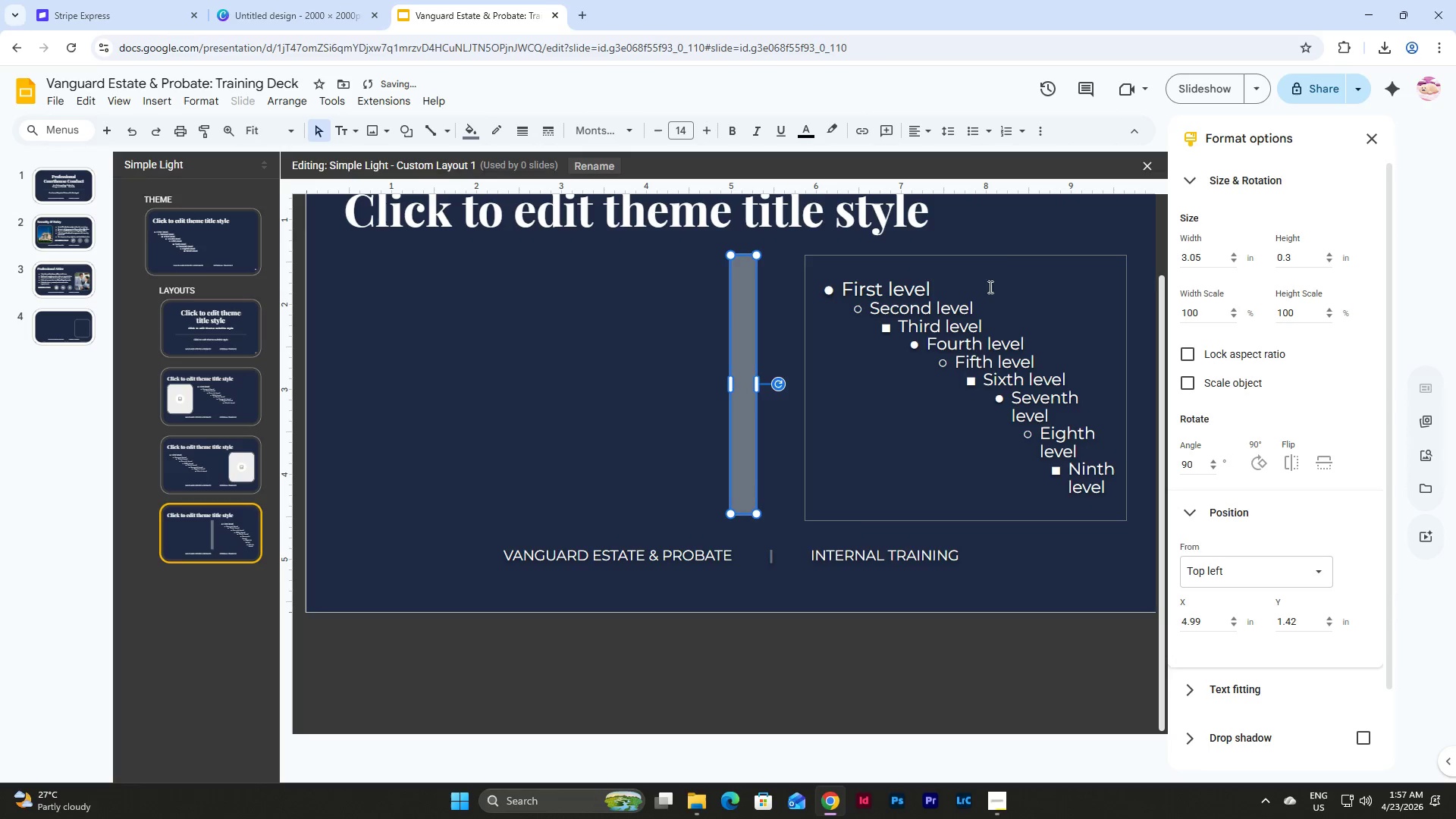 
left_click([999, 252])
 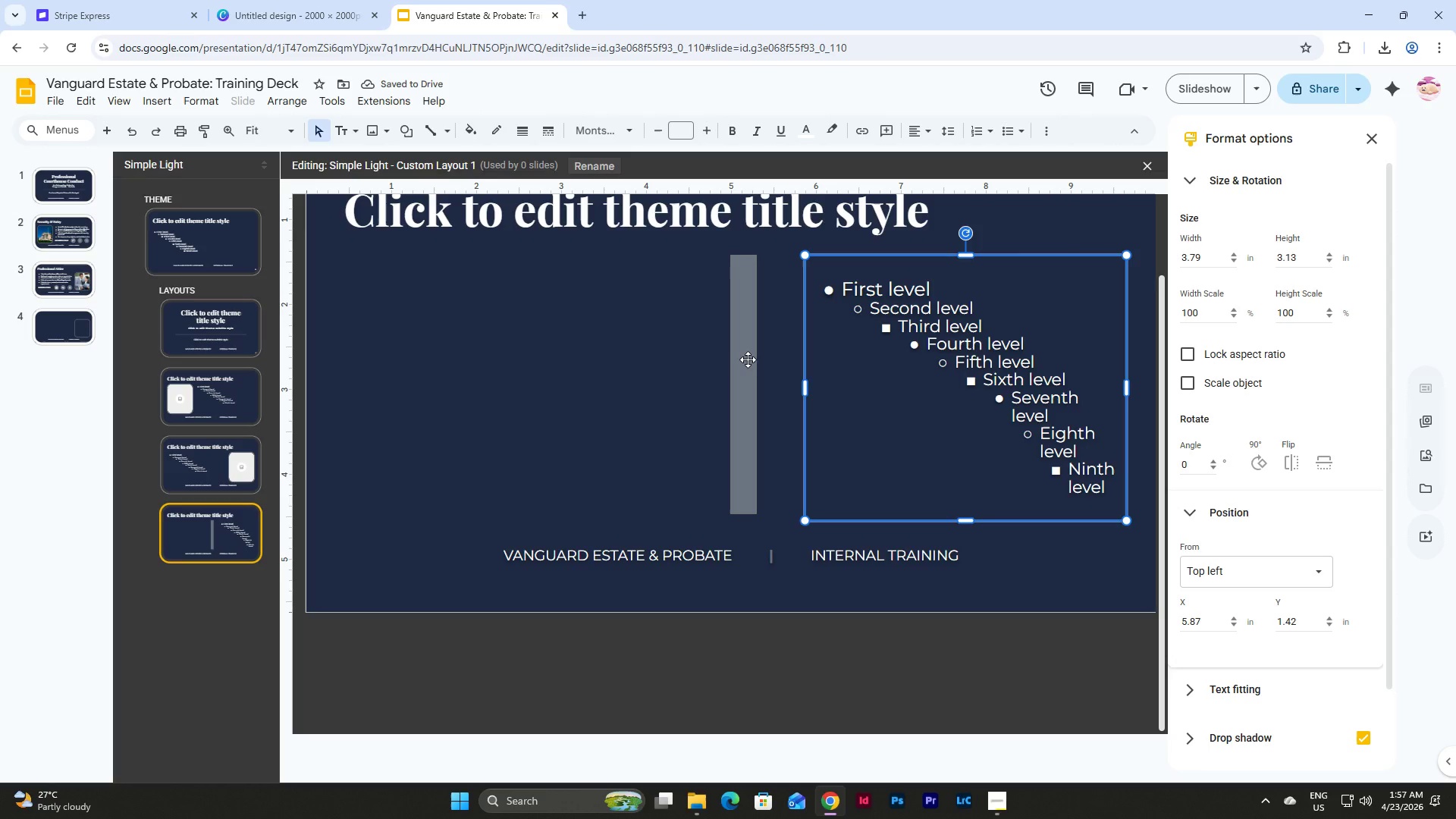 
left_click([748, 359])
 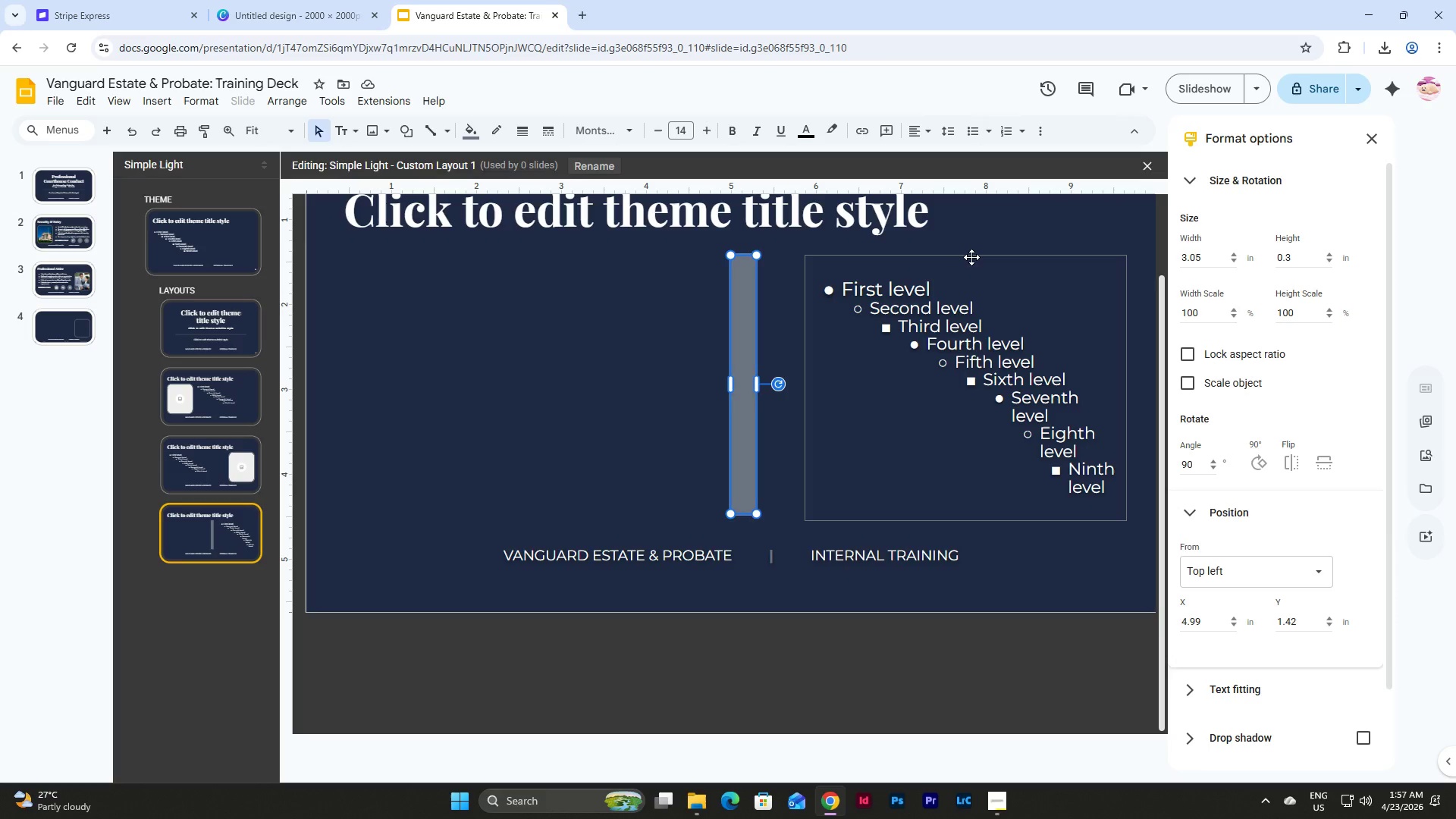 
left_click([971, 257])
 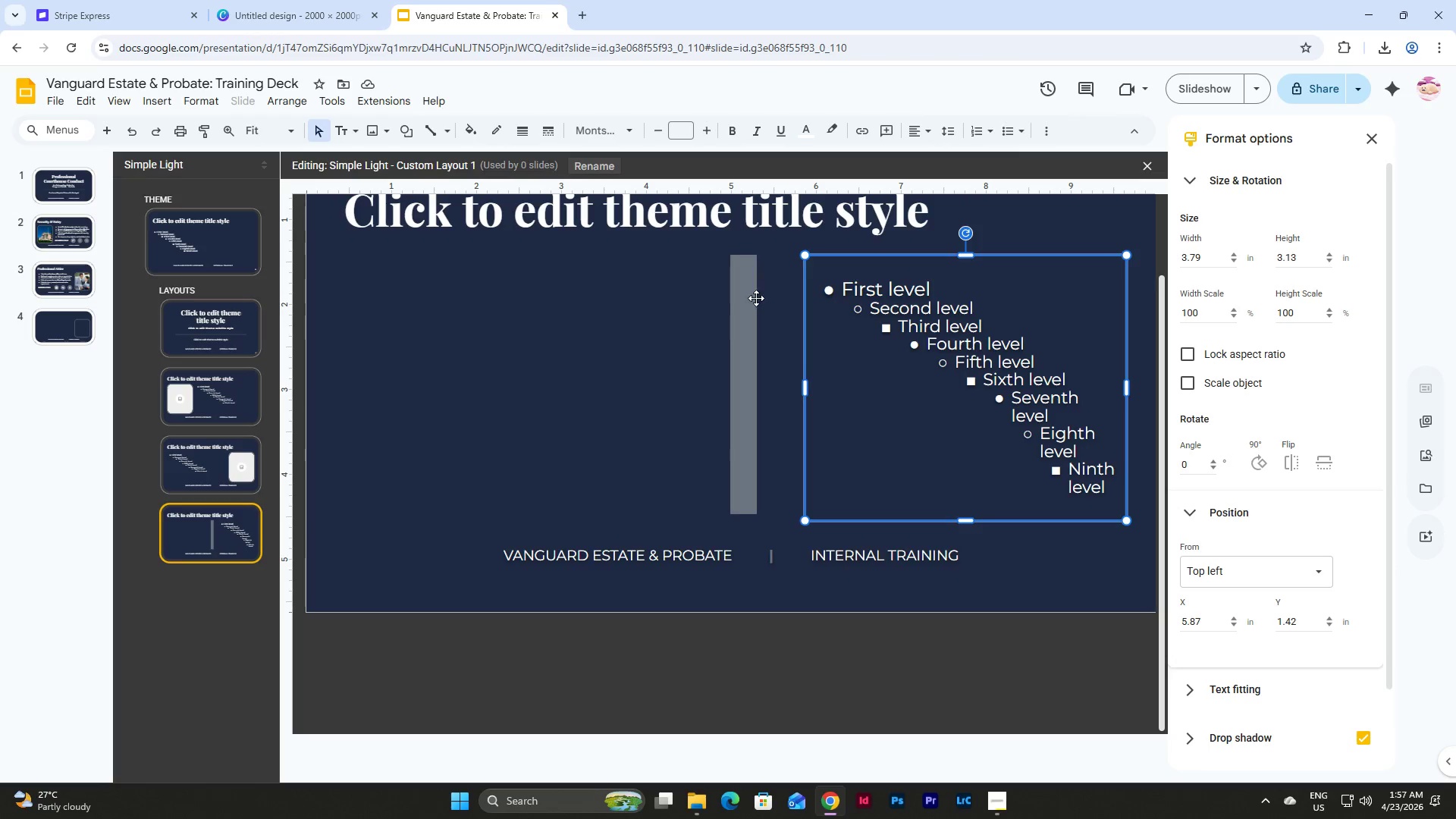 
left_click([748, 298])
 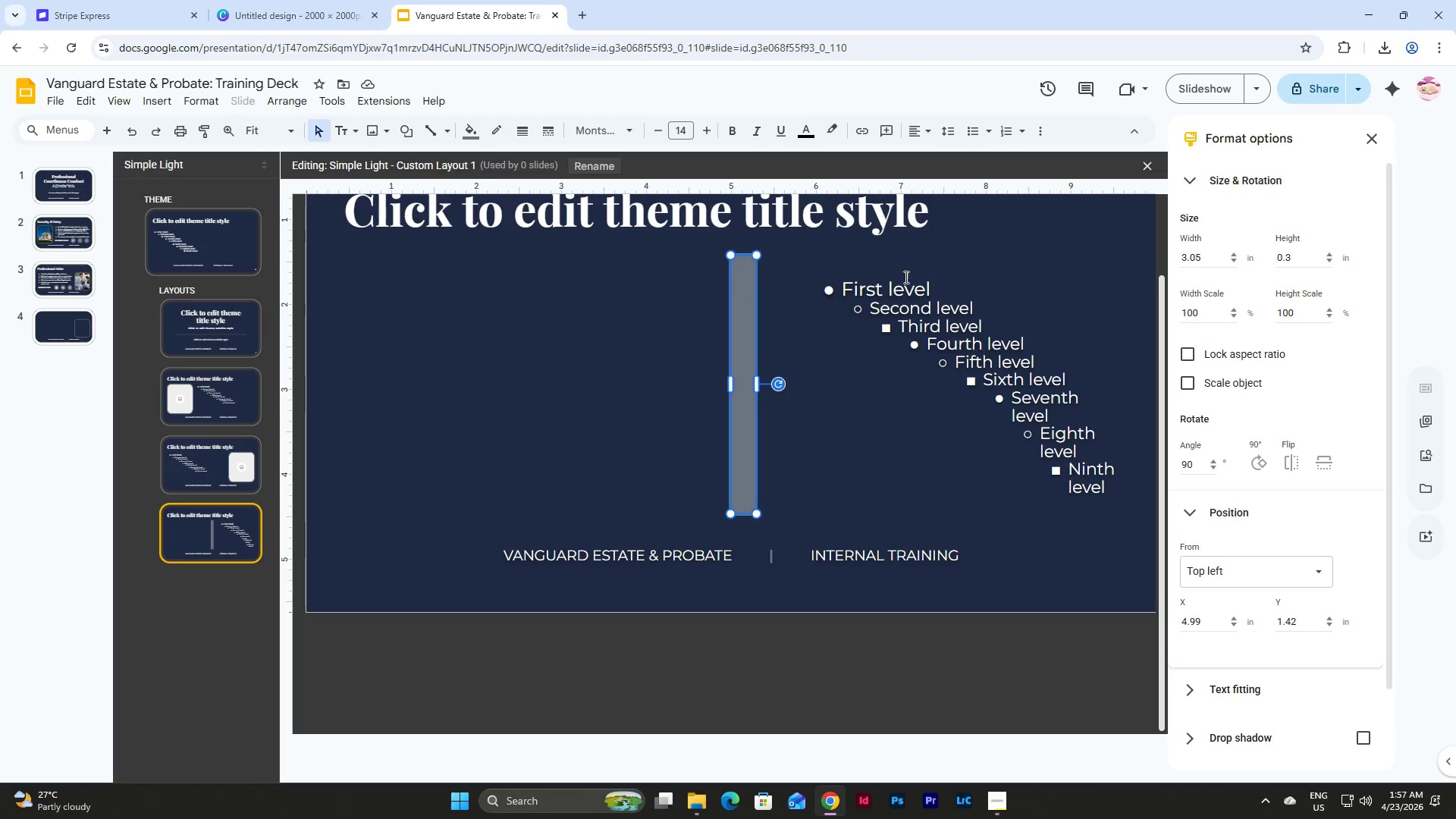 
left_click([923, 256])
 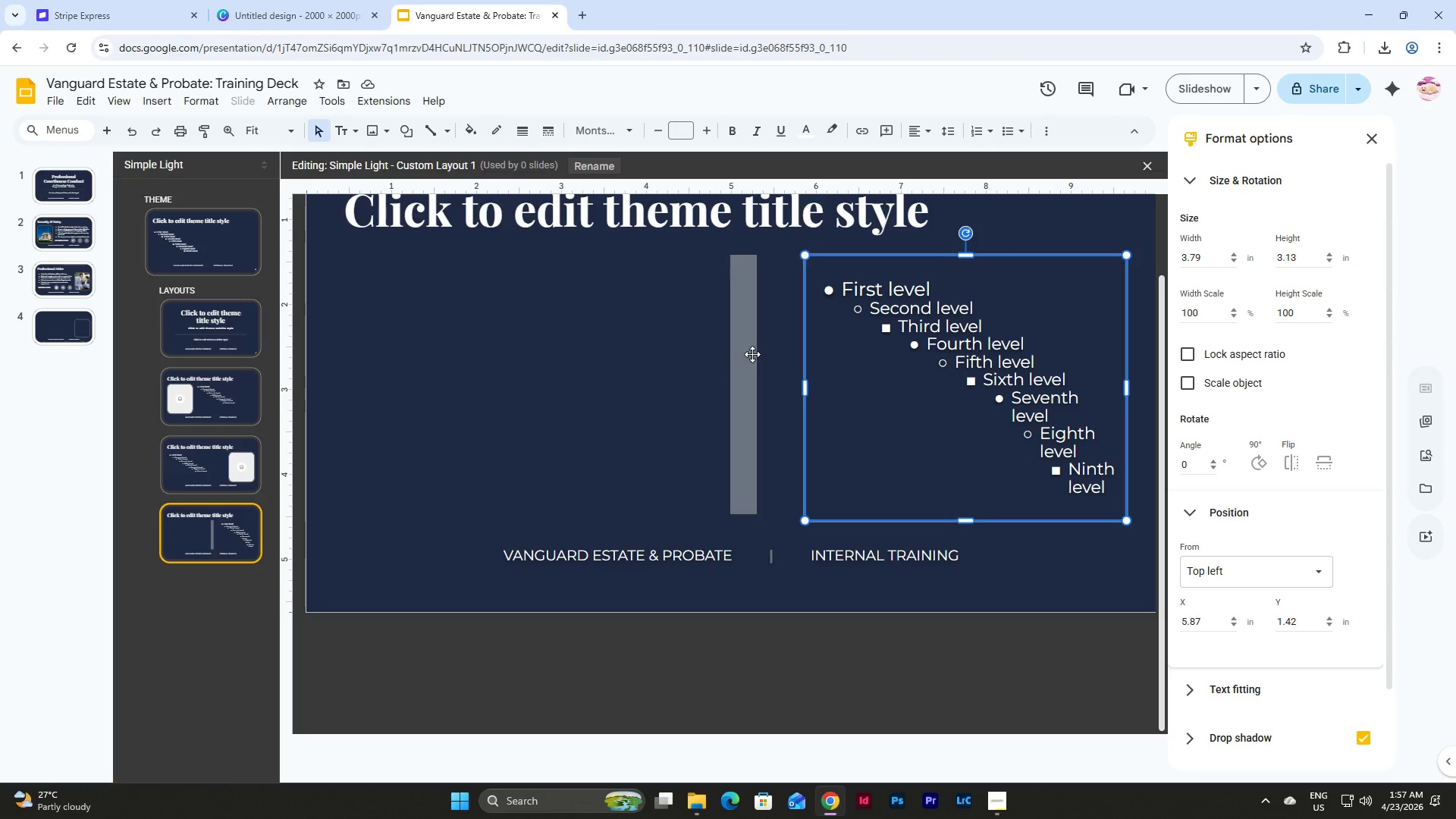 
wait(5.89)
 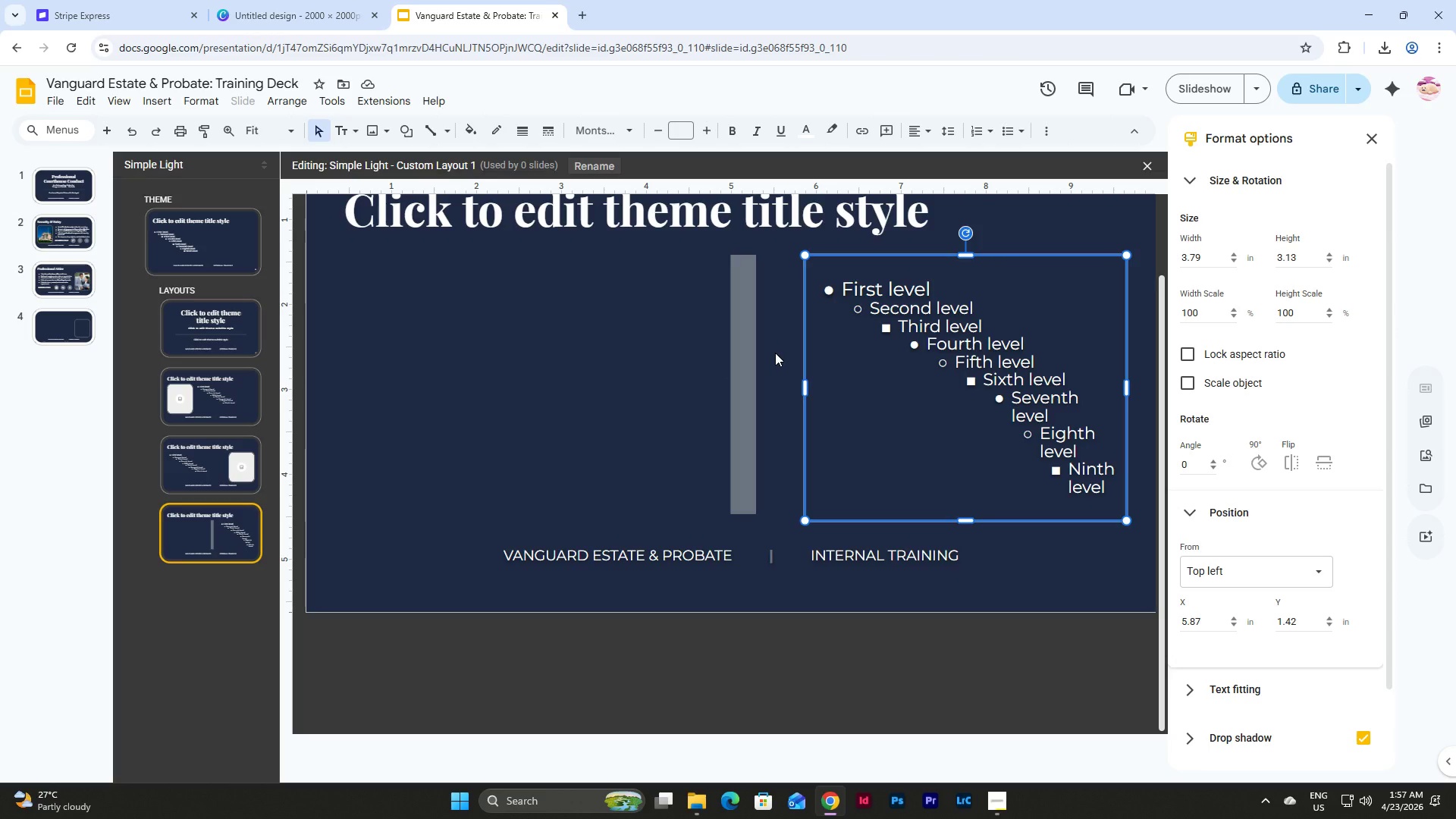 
left_click([735, 366])
 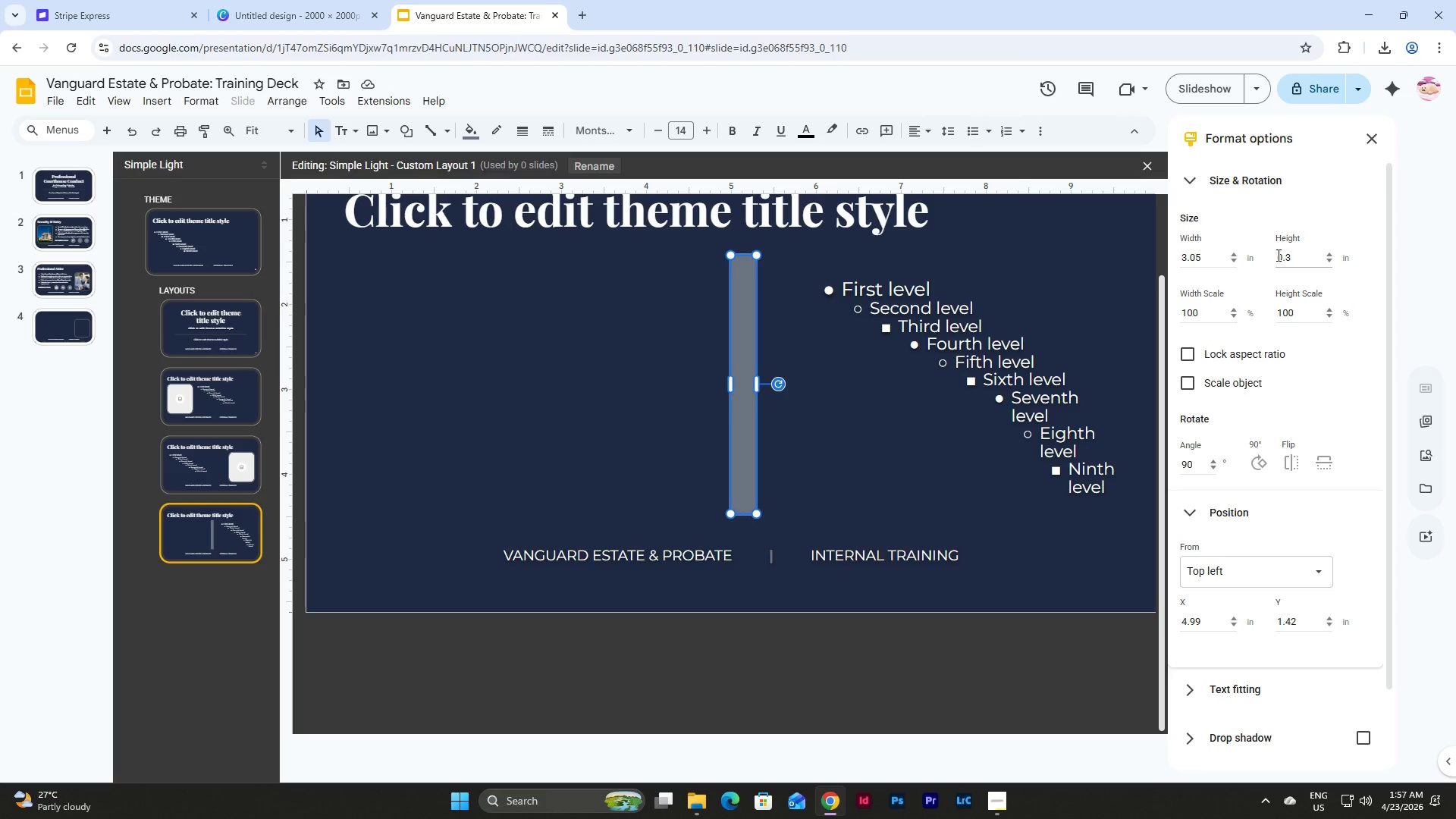 
left_click_drag(start_coordinate=[1211, 253], to_coordinate=[1159, 256])
 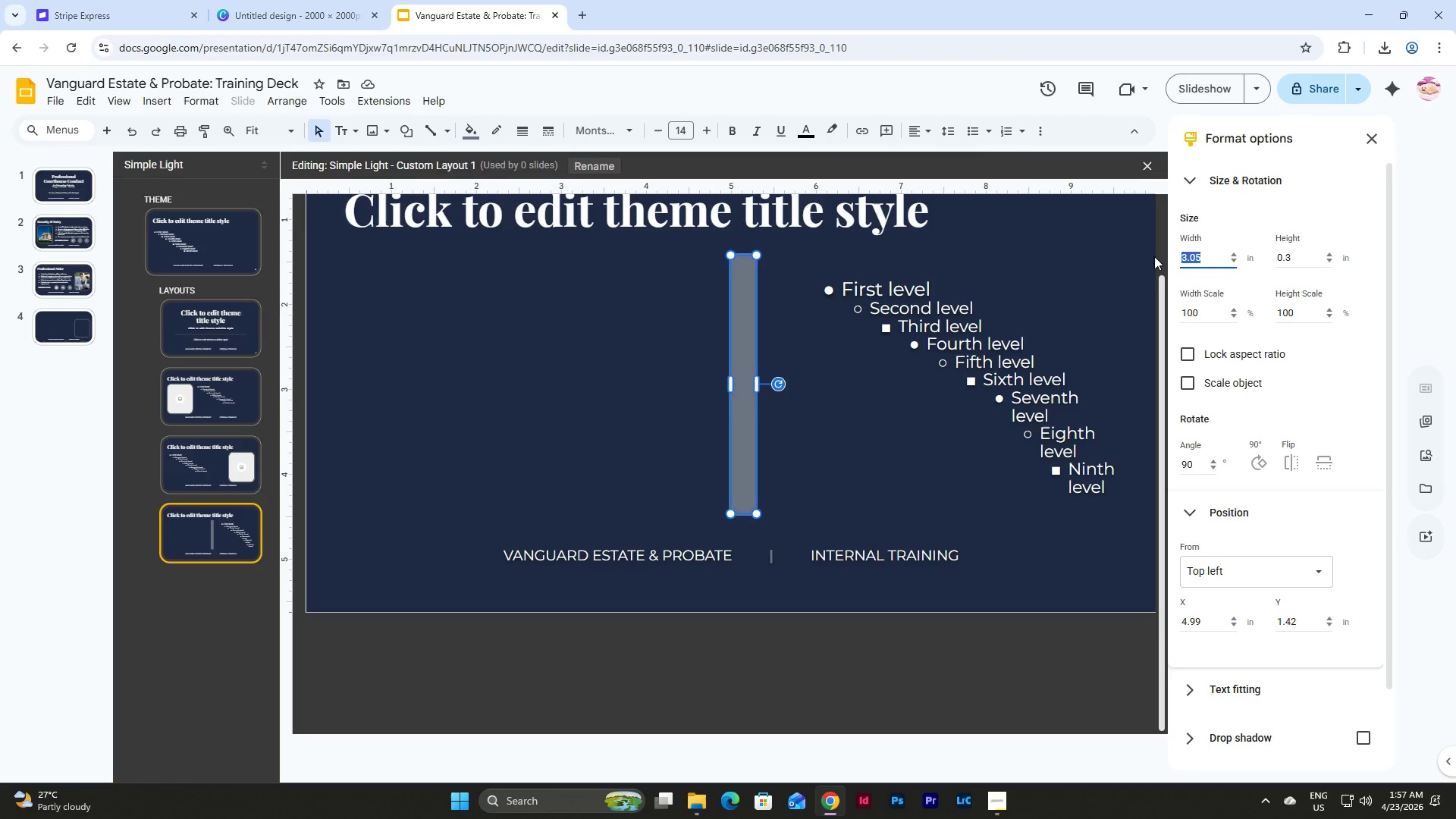 
key(Numpad3)
 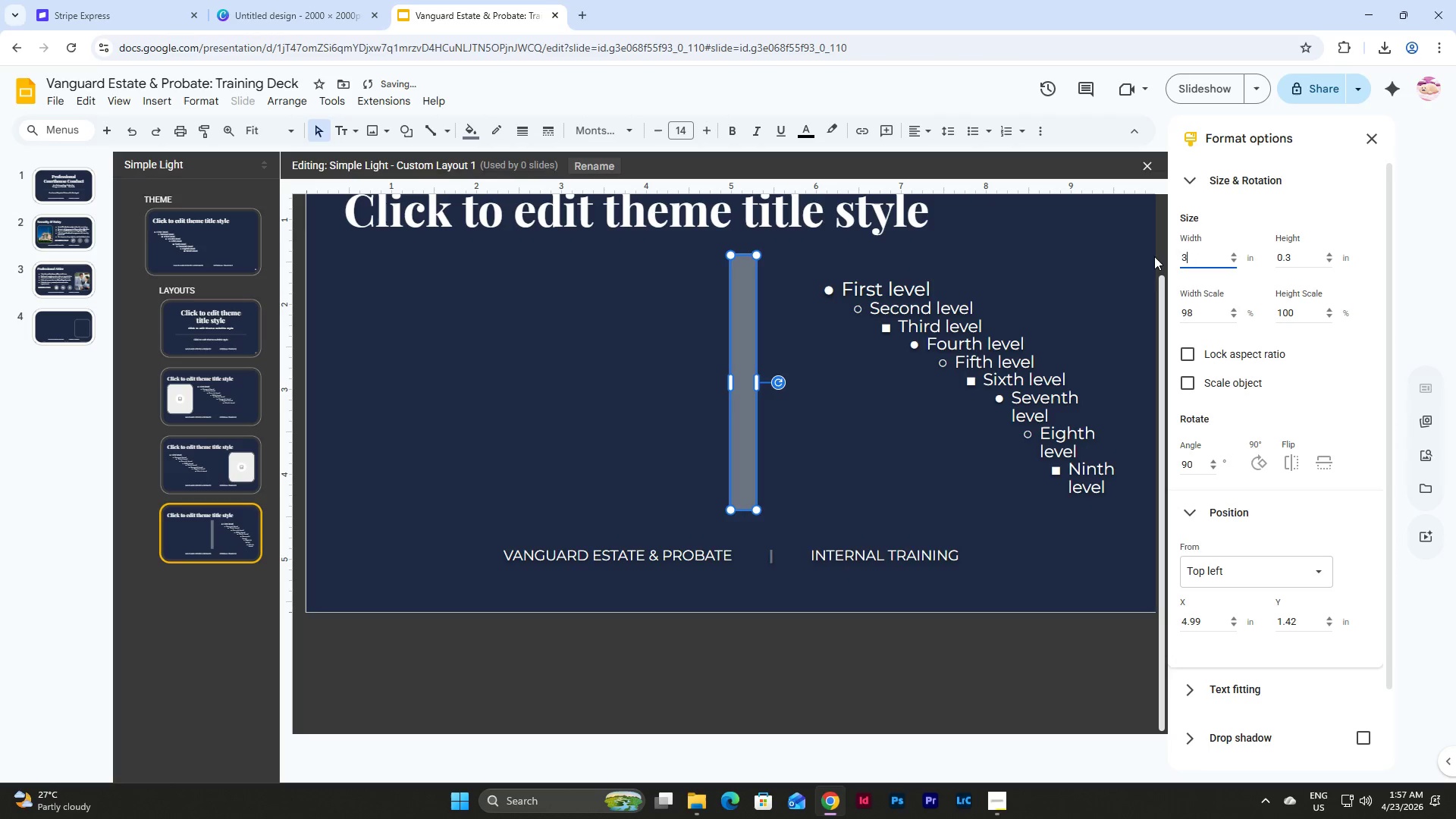 
key(NumpadDecimal)
 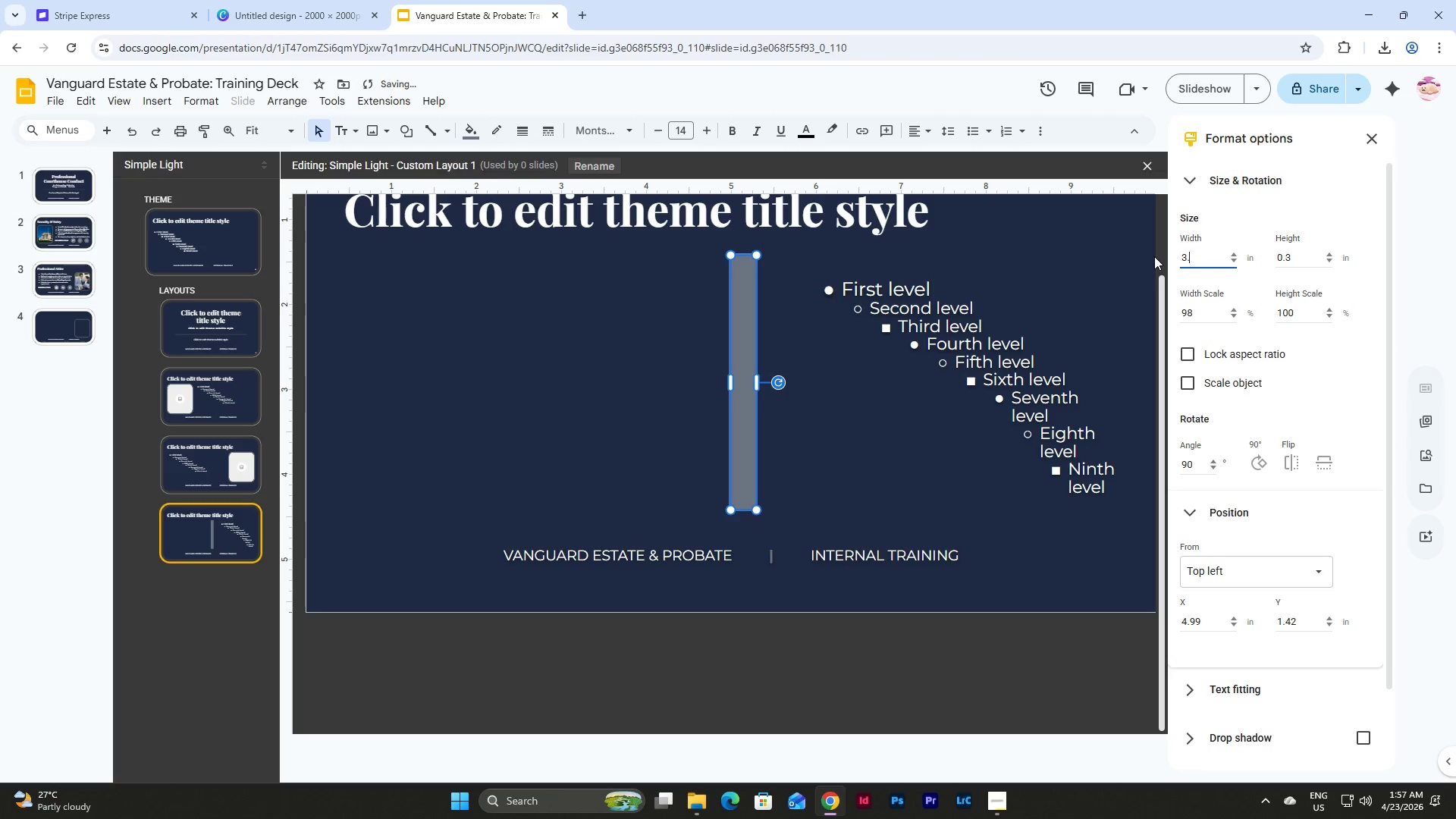 
key(Numpad1)
 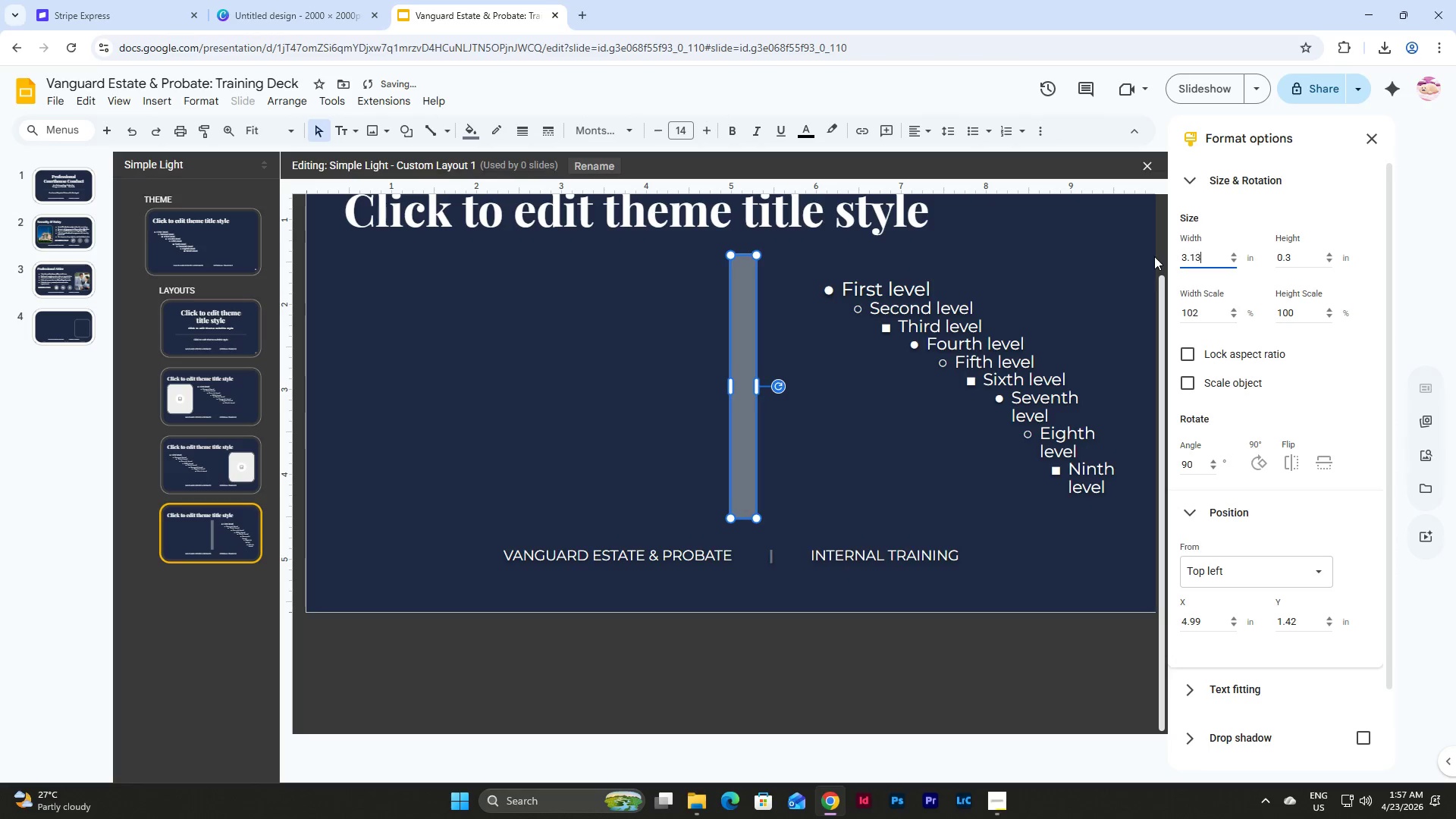 
key(Numpad3)
 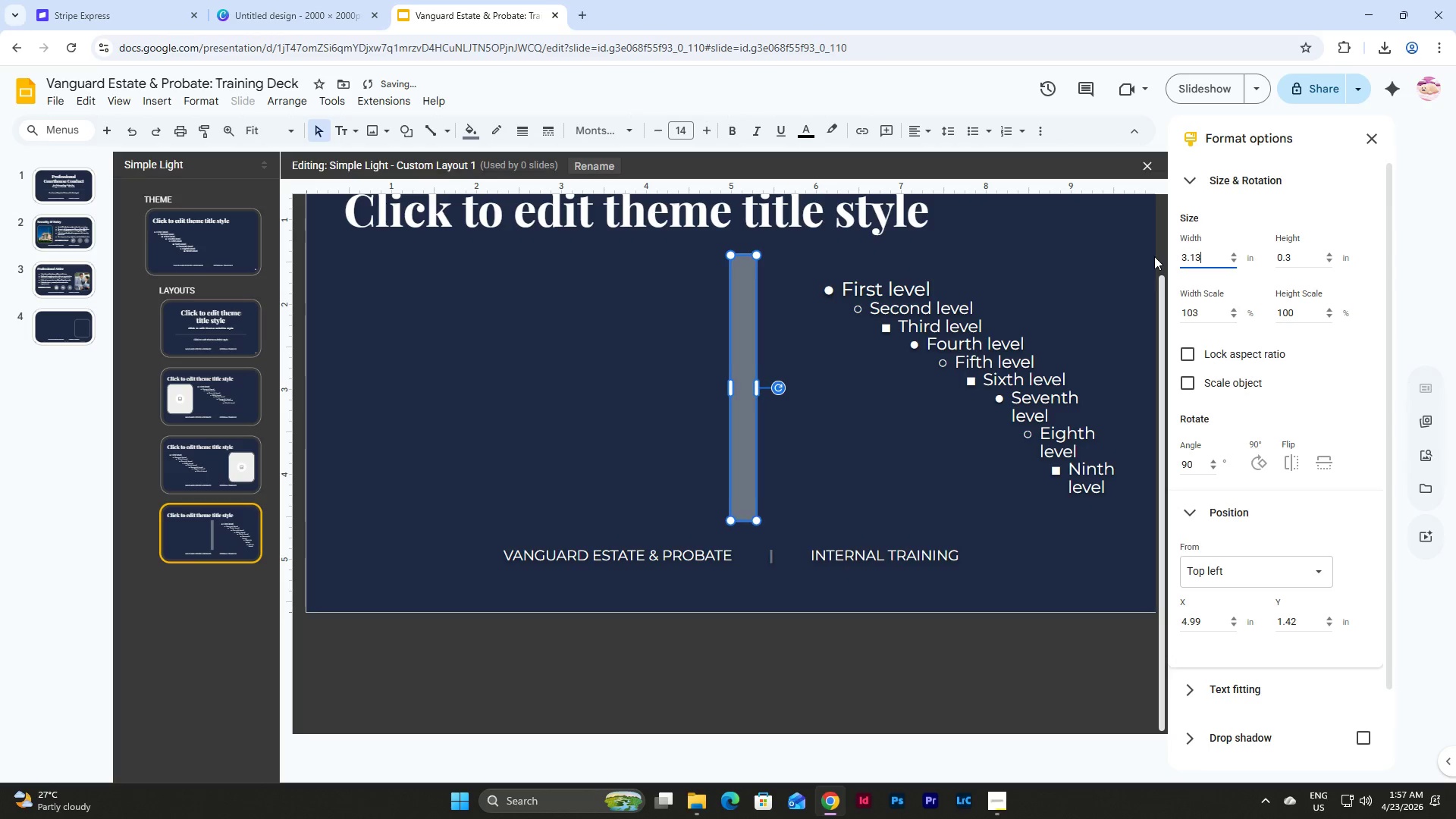 
key(NumpadEnter)
 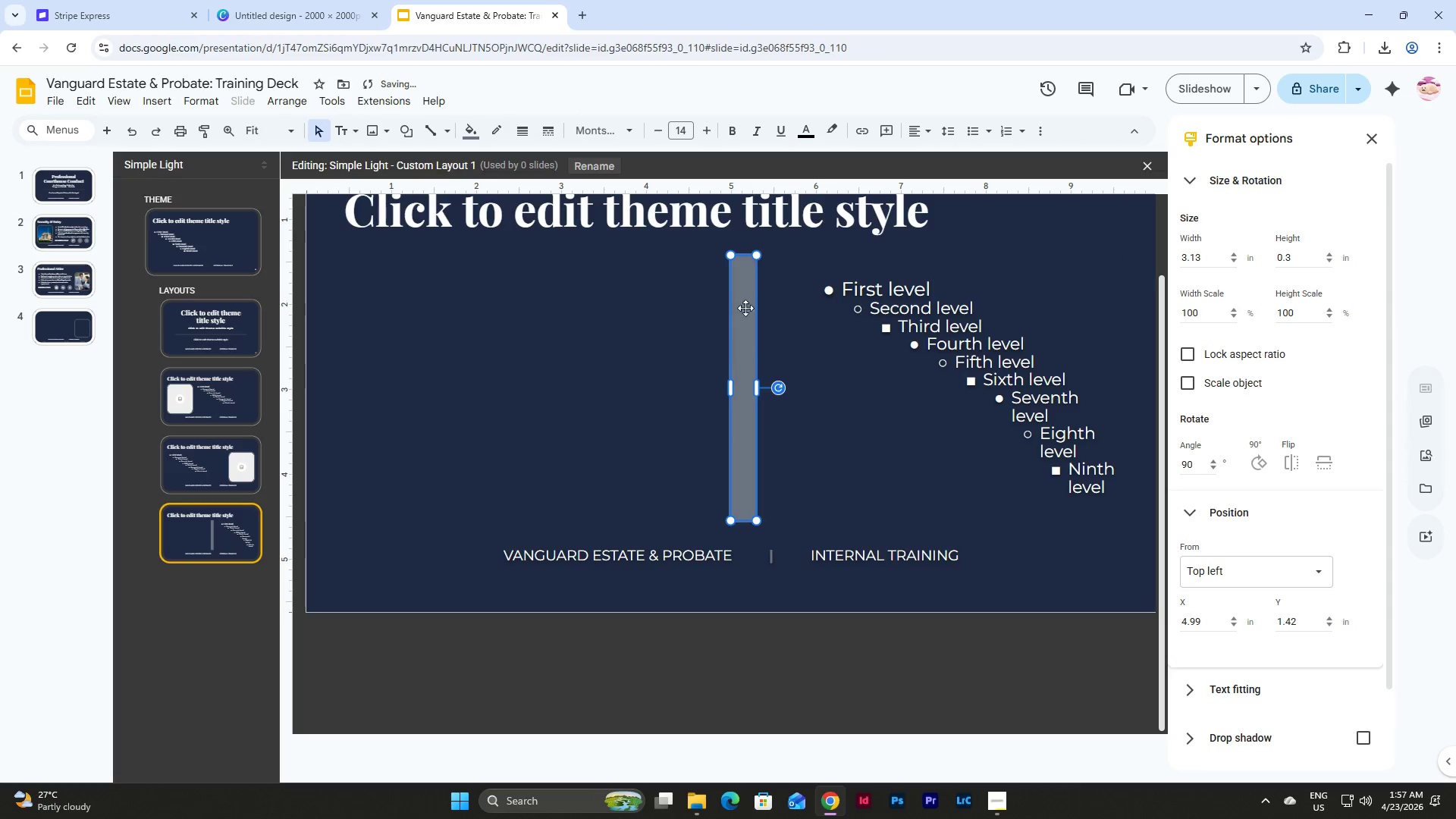 
wait(5.97)
 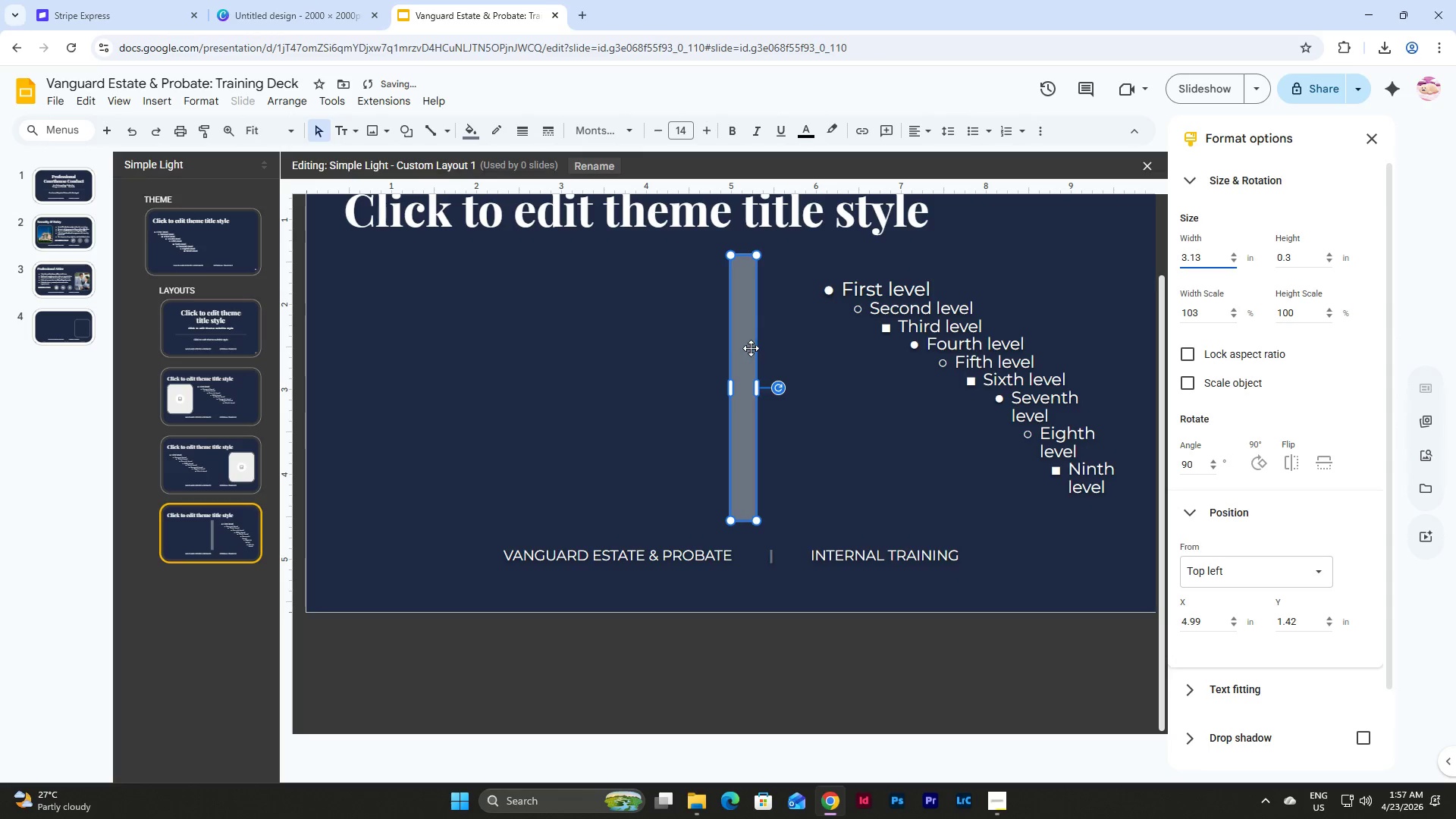 
left_click_drag(start_coordinate=[1293, 254], to_coordinate=[1250, 256])
 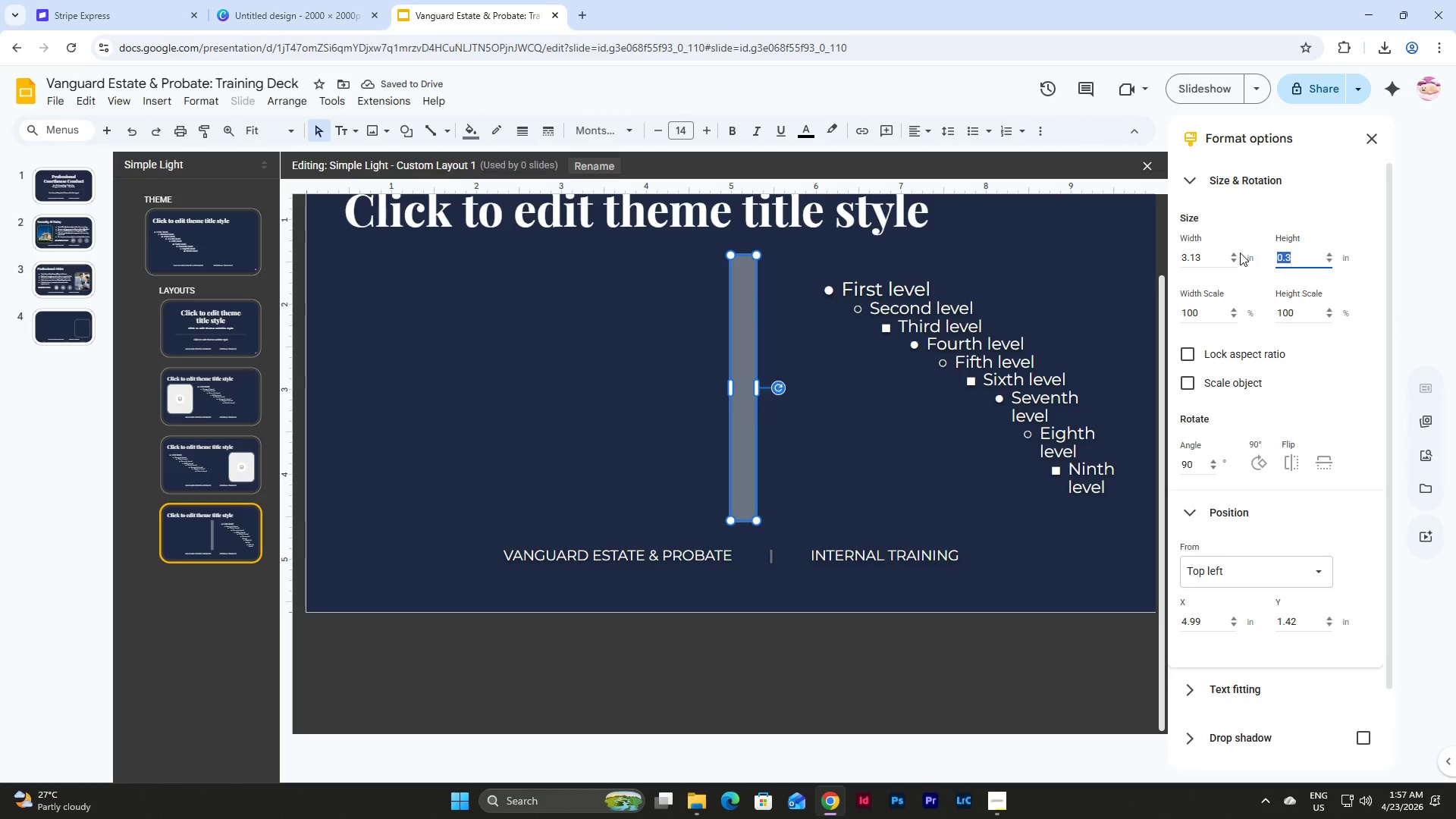 
key(Numpad0)
 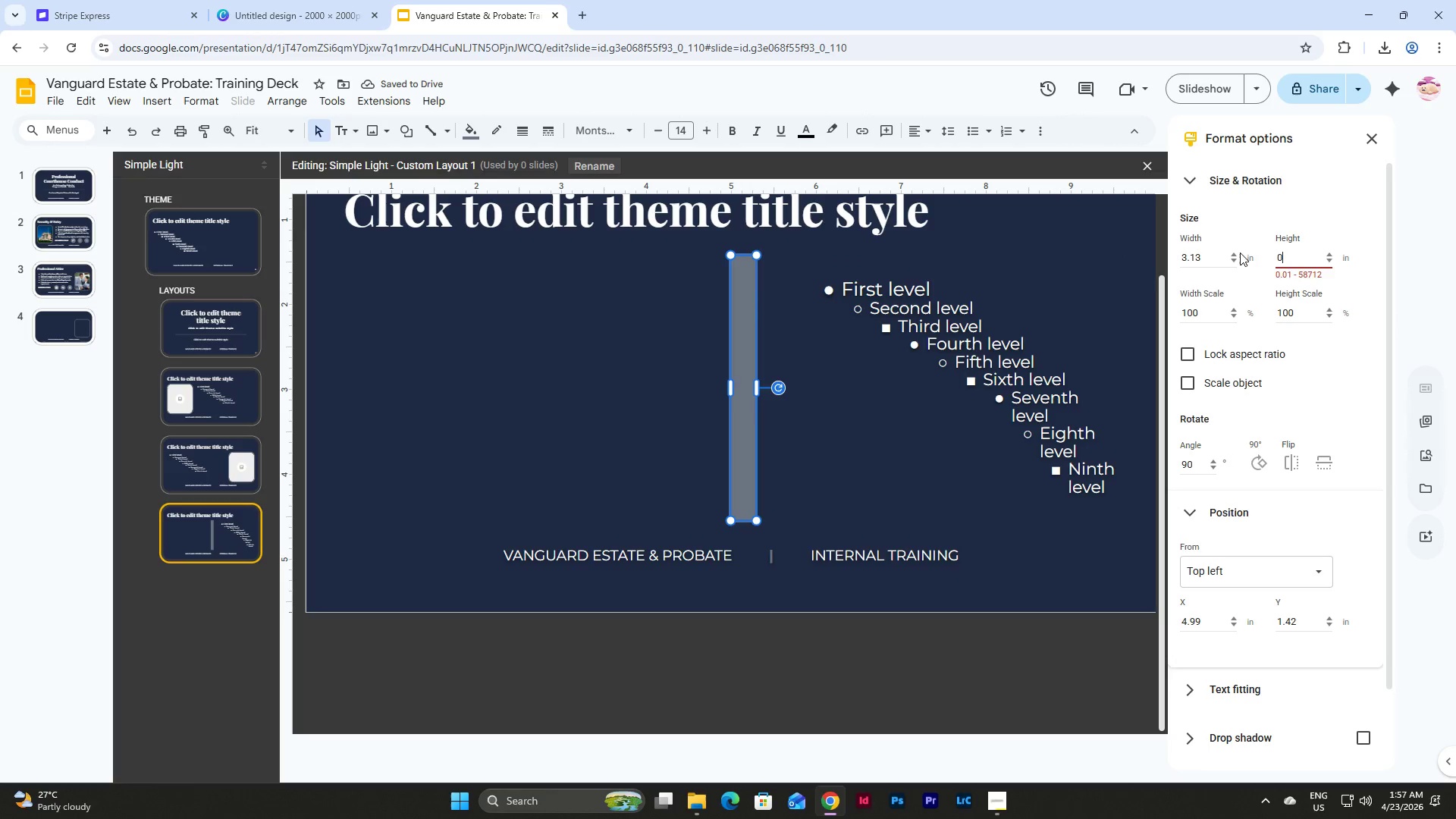 
key(NumpadDecimal)
 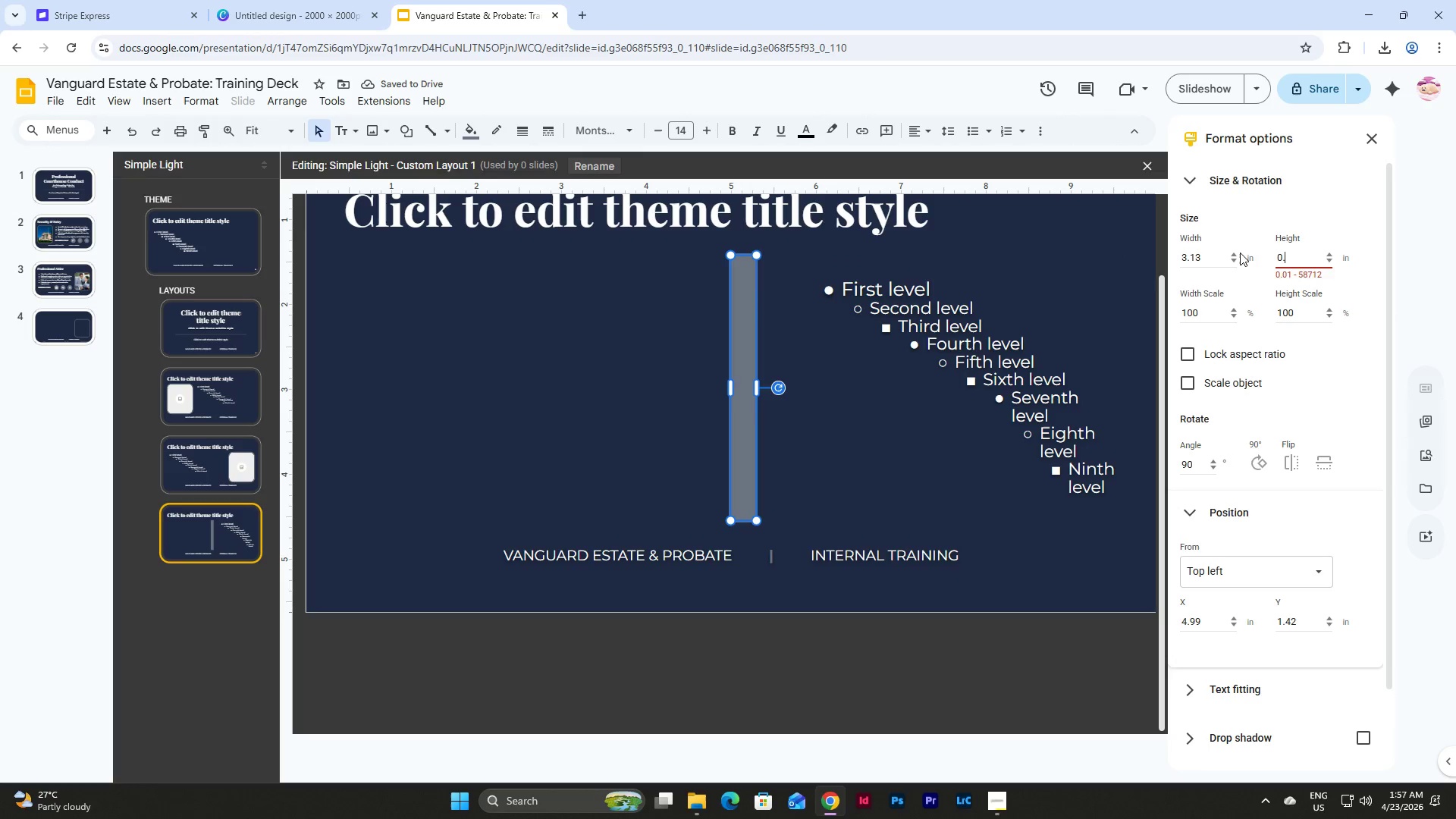 
key(Numpad0)
 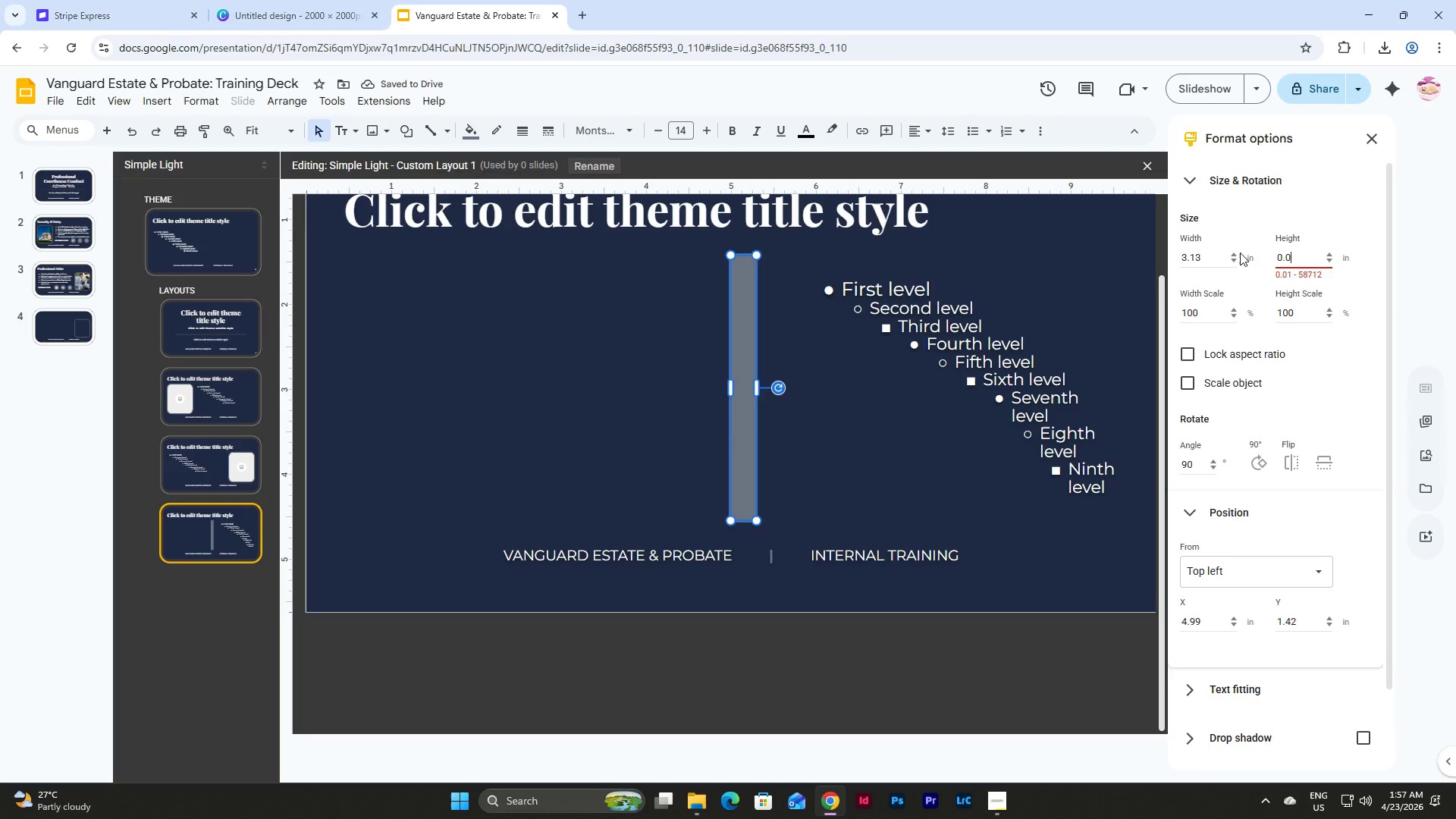 
key(Numpad3)
 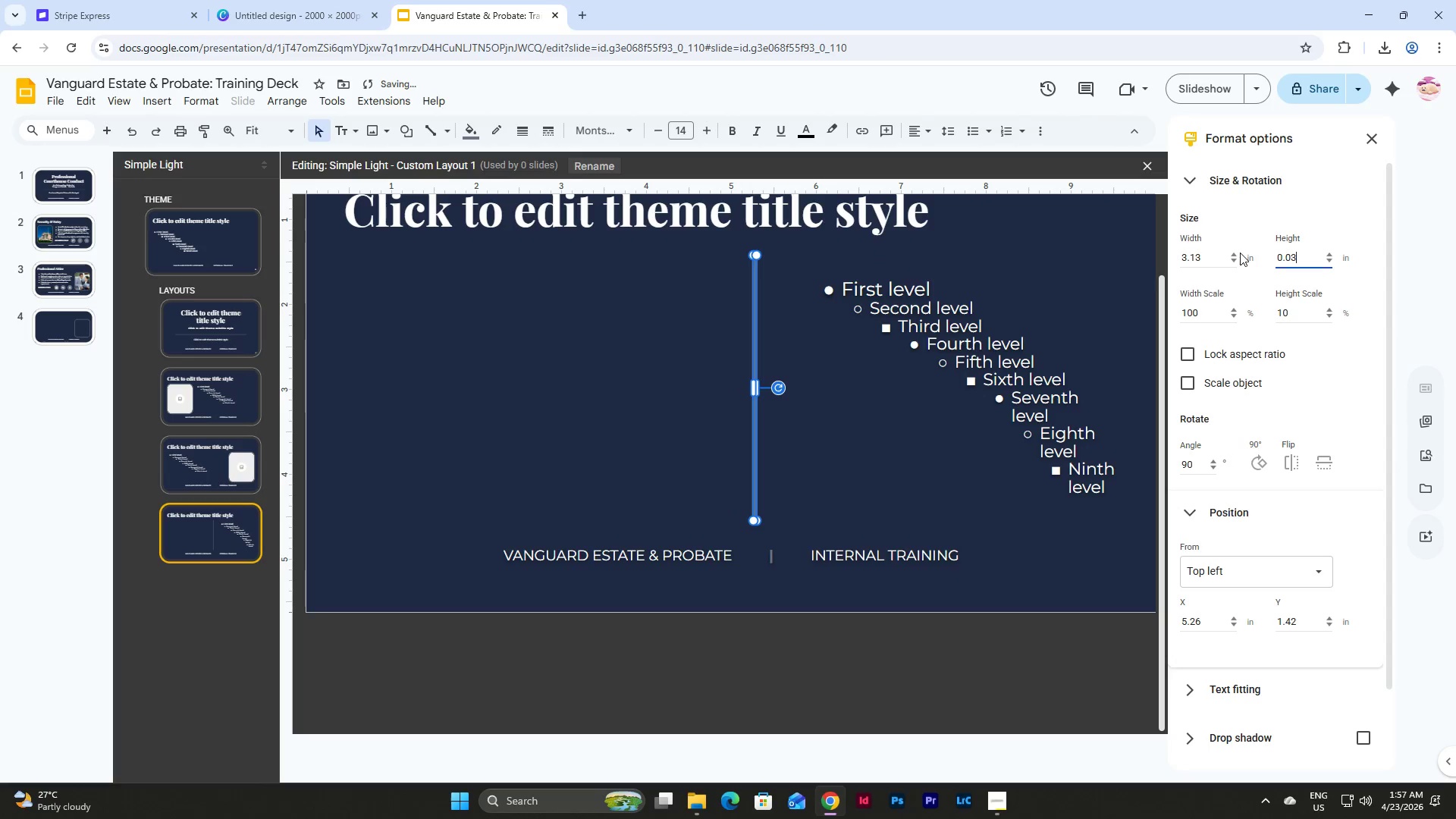 
key(NumpadEnter)
 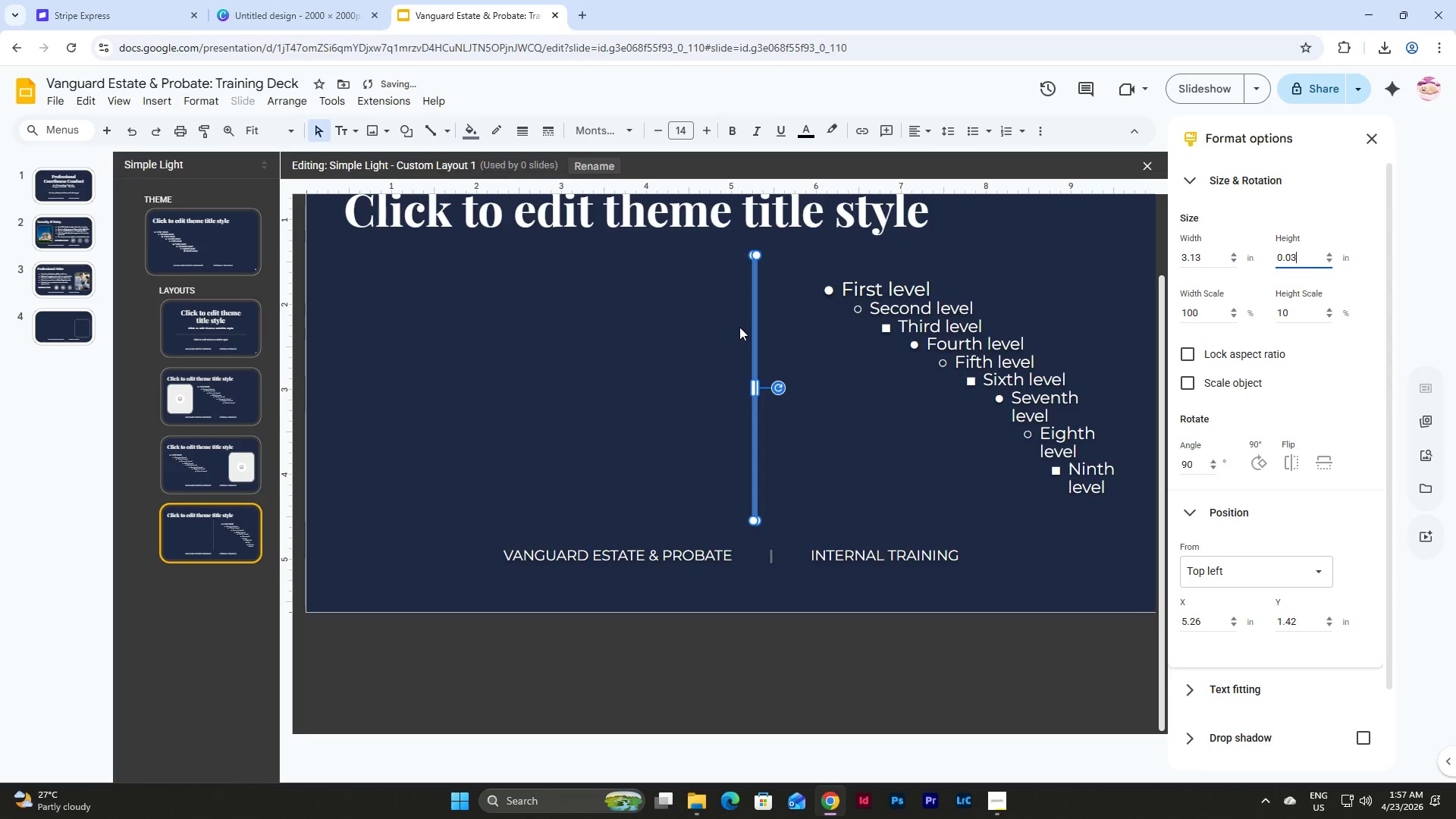 
left_click([732, 318])
 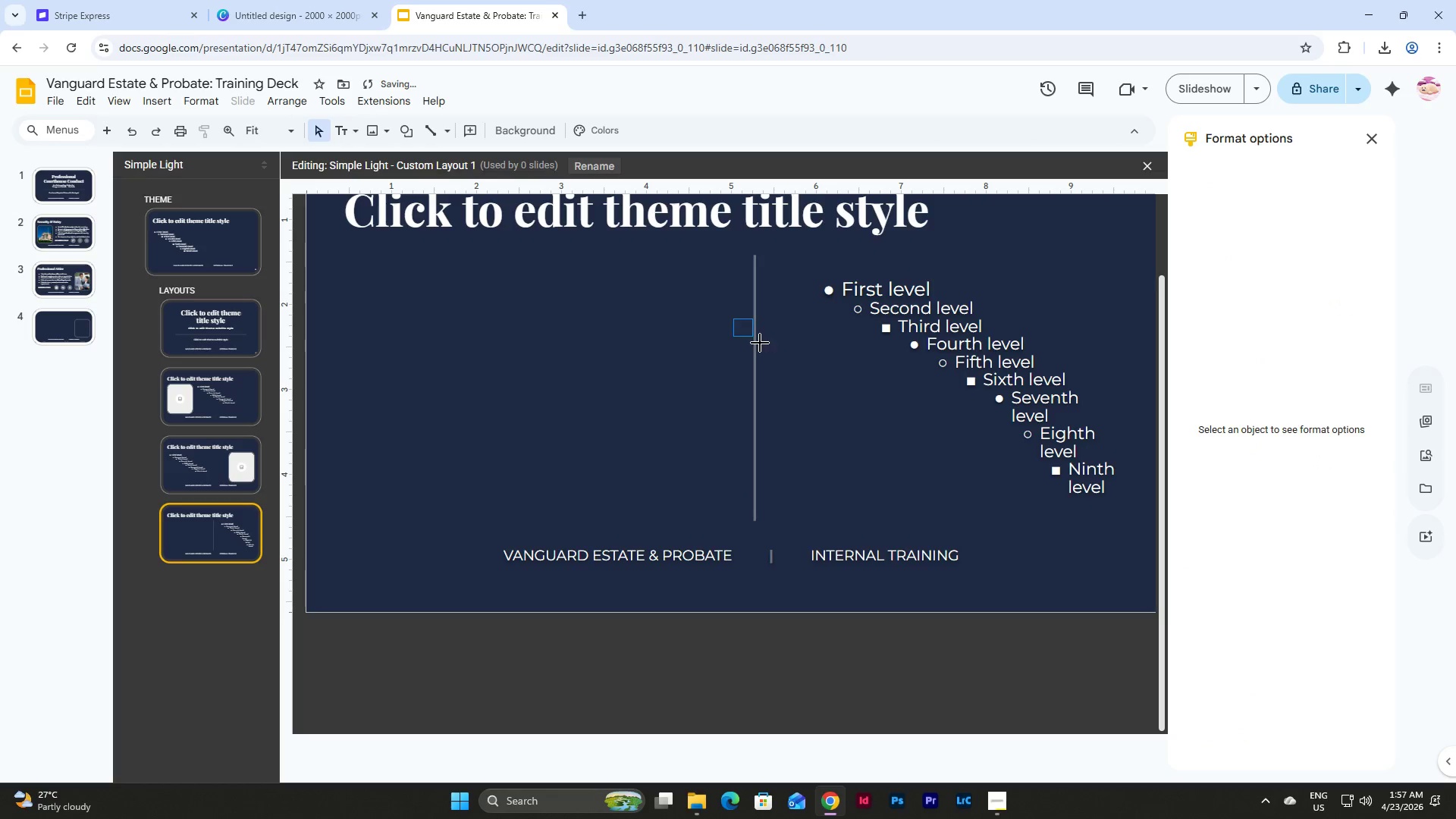 
left_click_drag(start_coordinate=[733, 318], to_coordinate=[773, 354])
 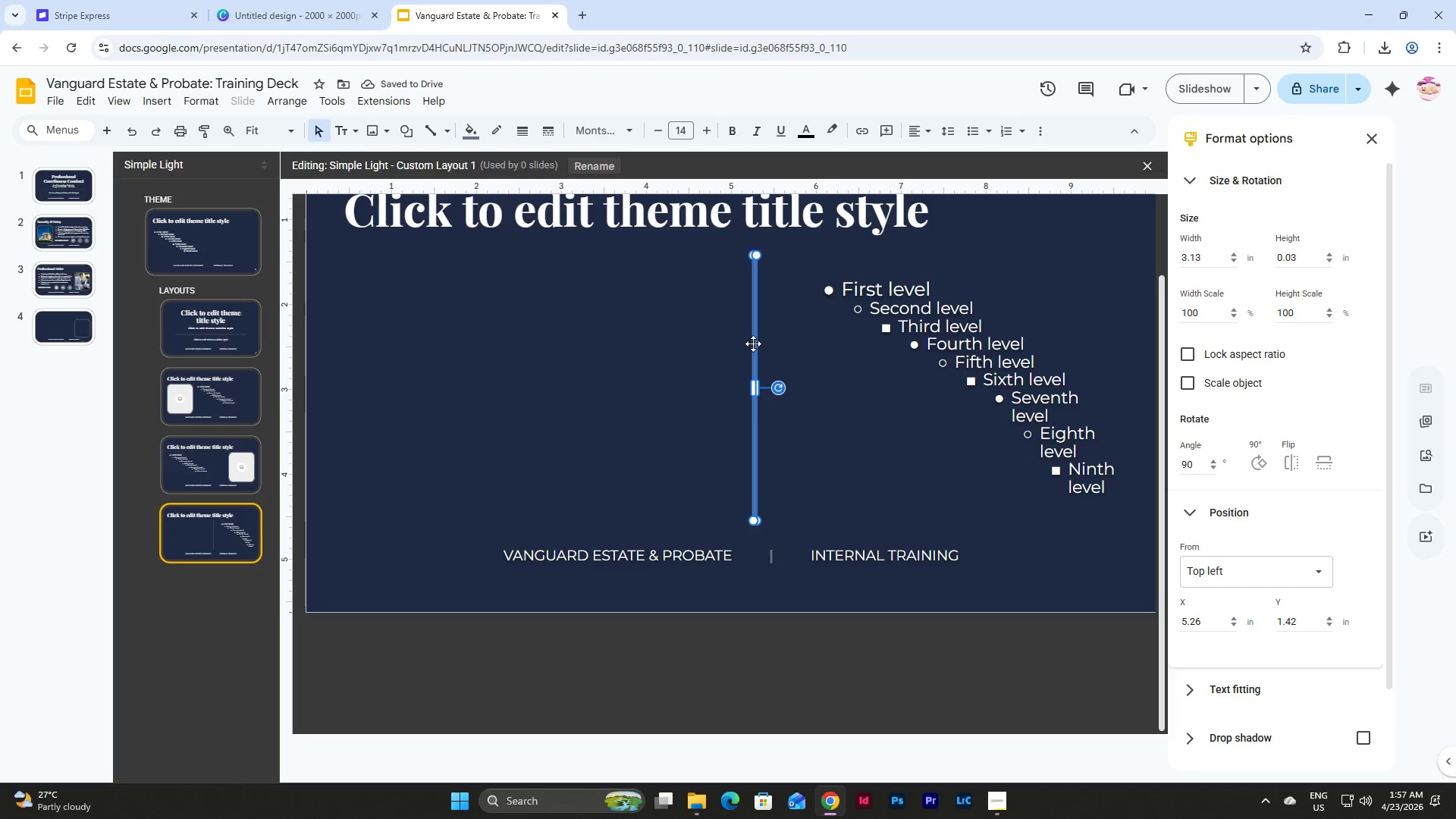 
left_click_drag(start_coordinate=[753, 344], to_coordinate=[769, 344])
 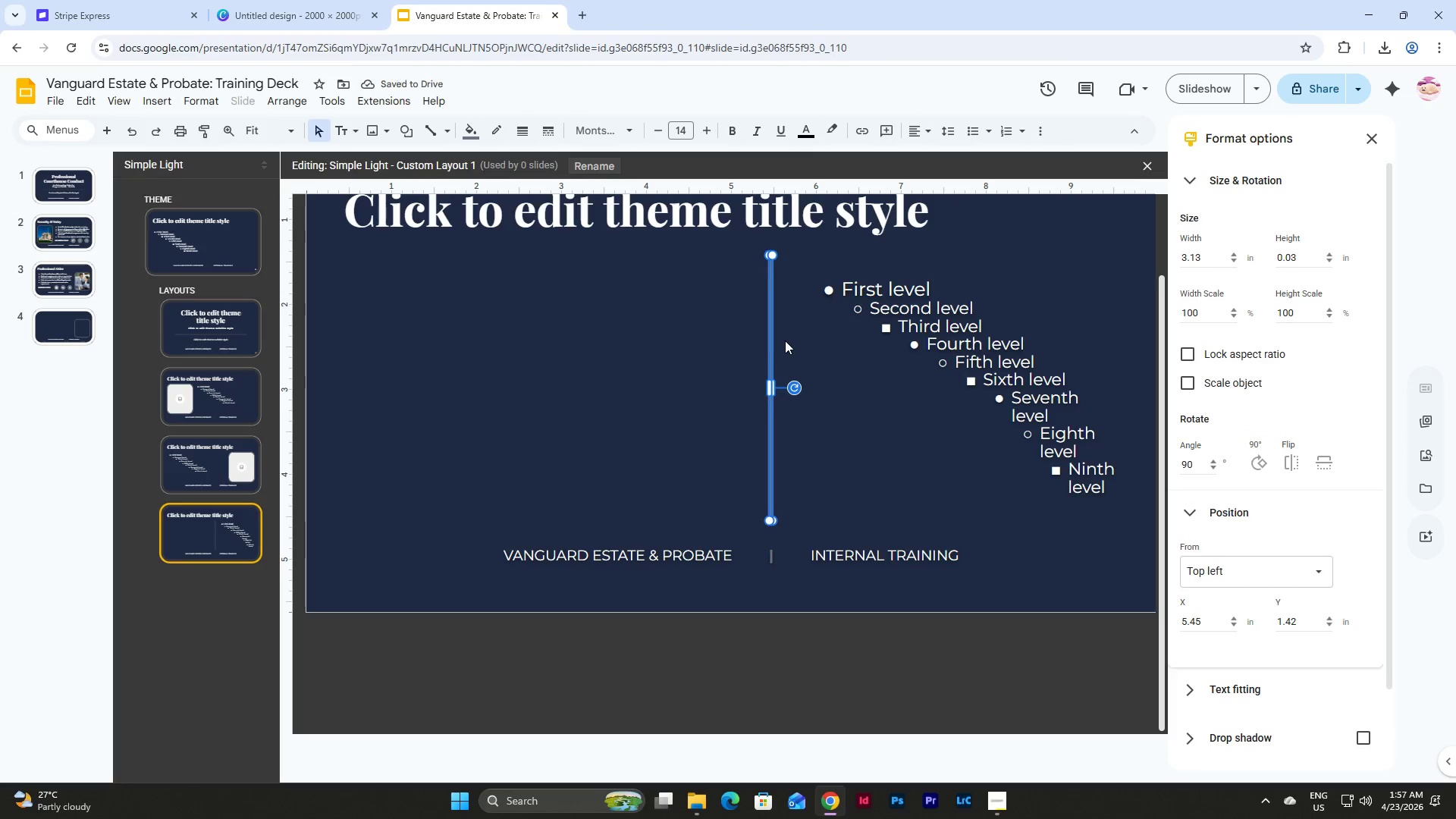 
left_click_drag(start_coordinate=[770, 344], to_coordinate=[779, 344])
 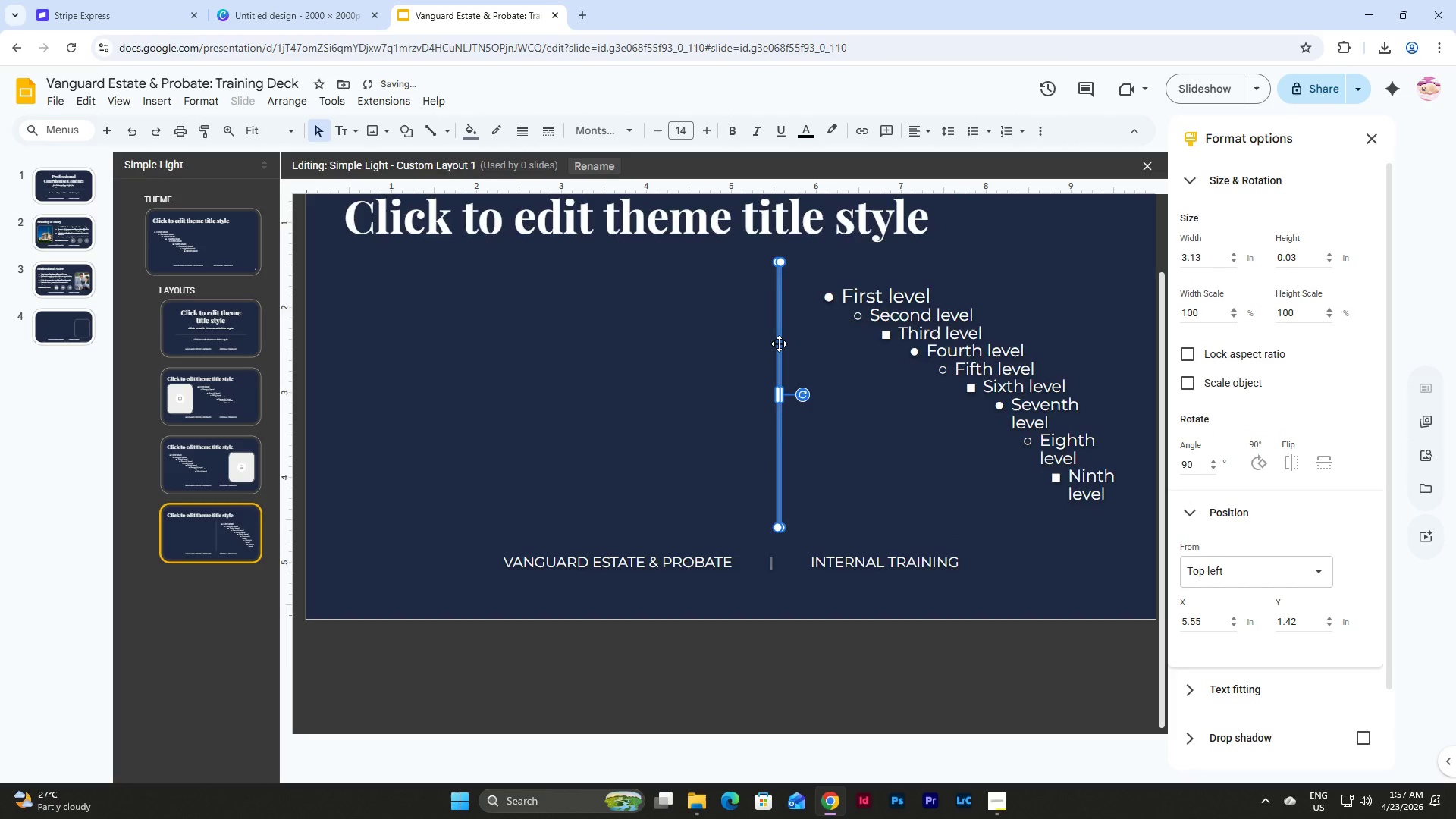 
scroll: coordinate [779, 344], scroll_direction: up, amount: 2.0
 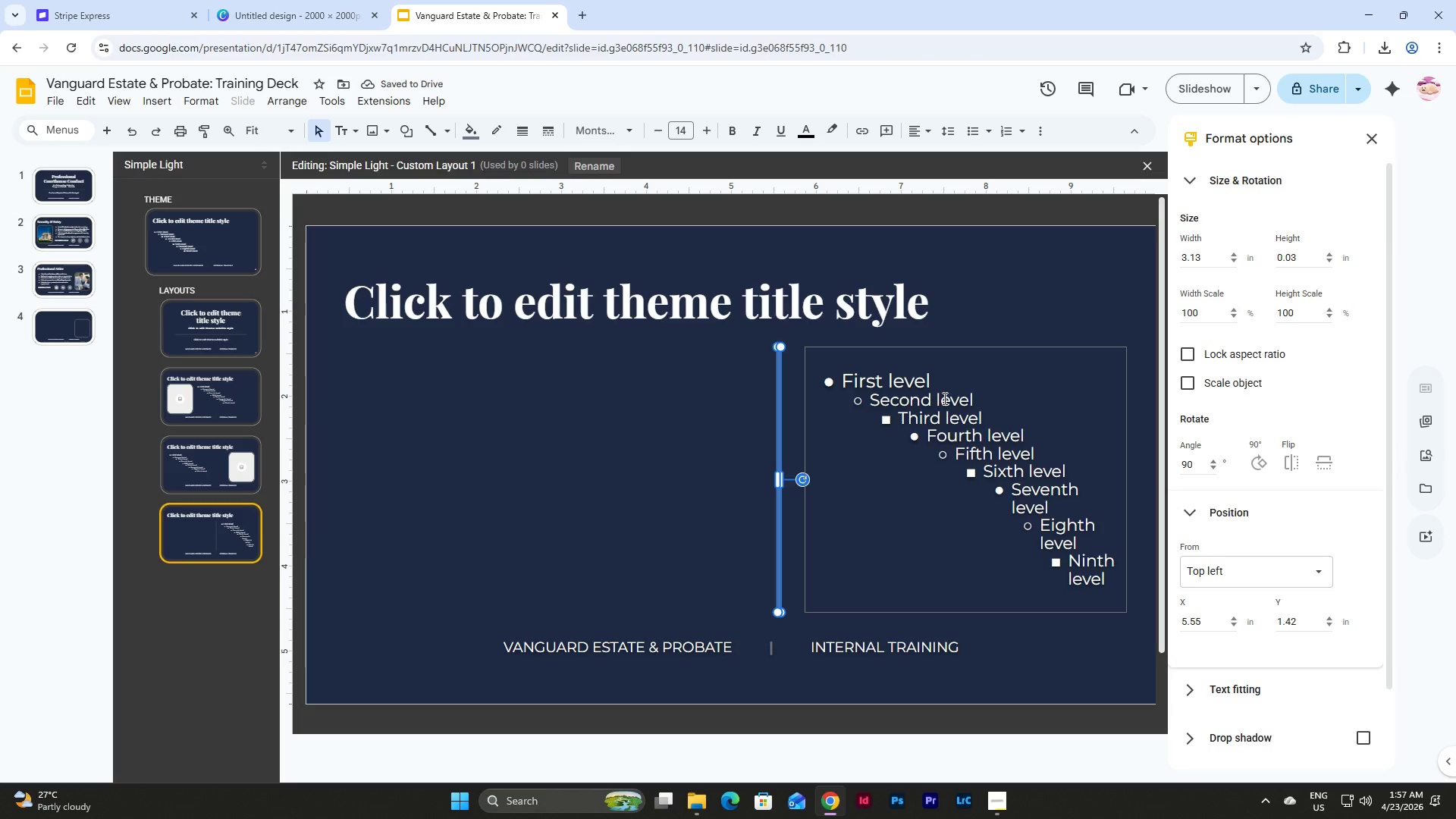 
left_click([717, 395])
 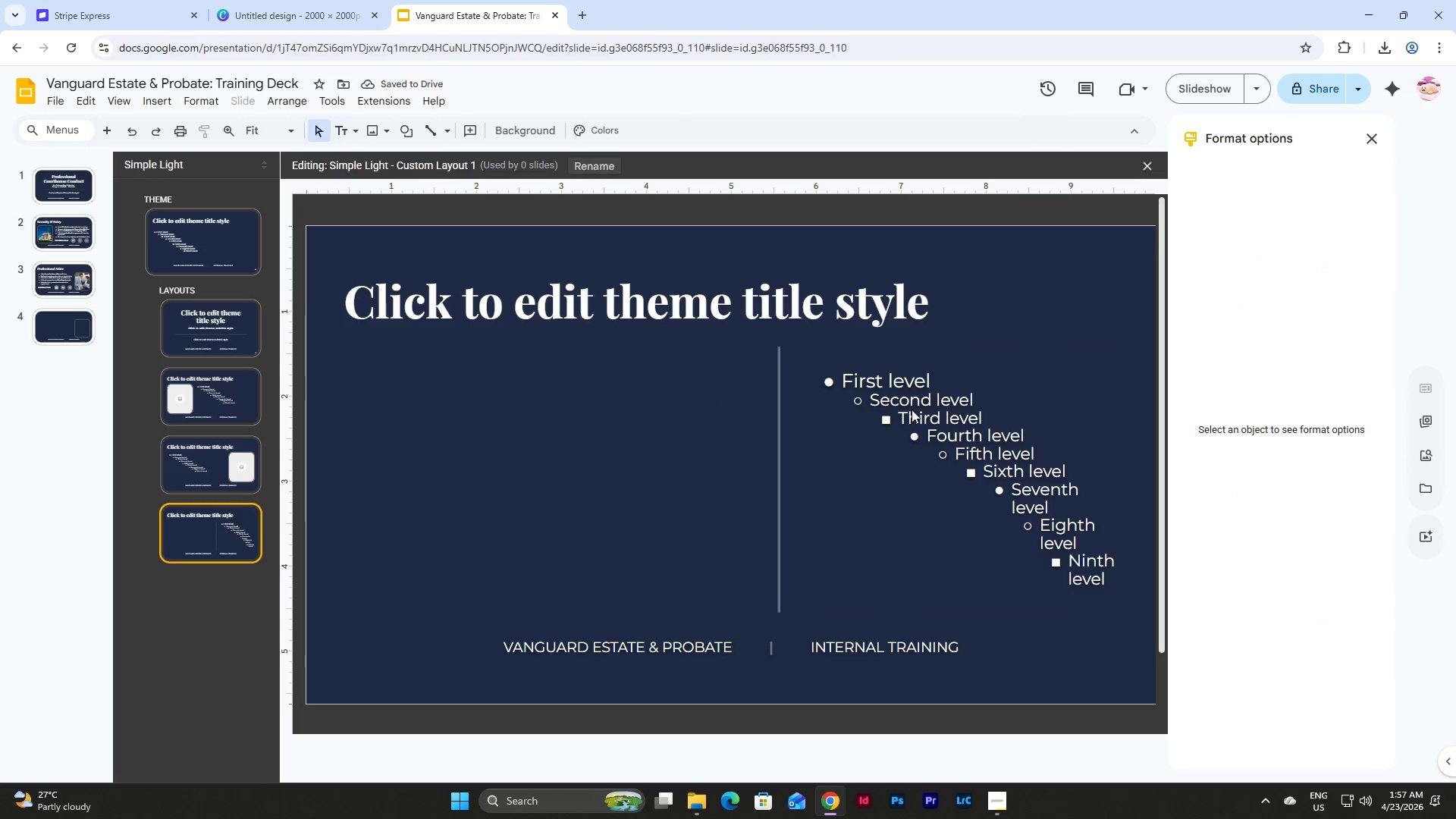 
scroll: coordinate [923, 406], scroll_direction: down, amount: 2.0
 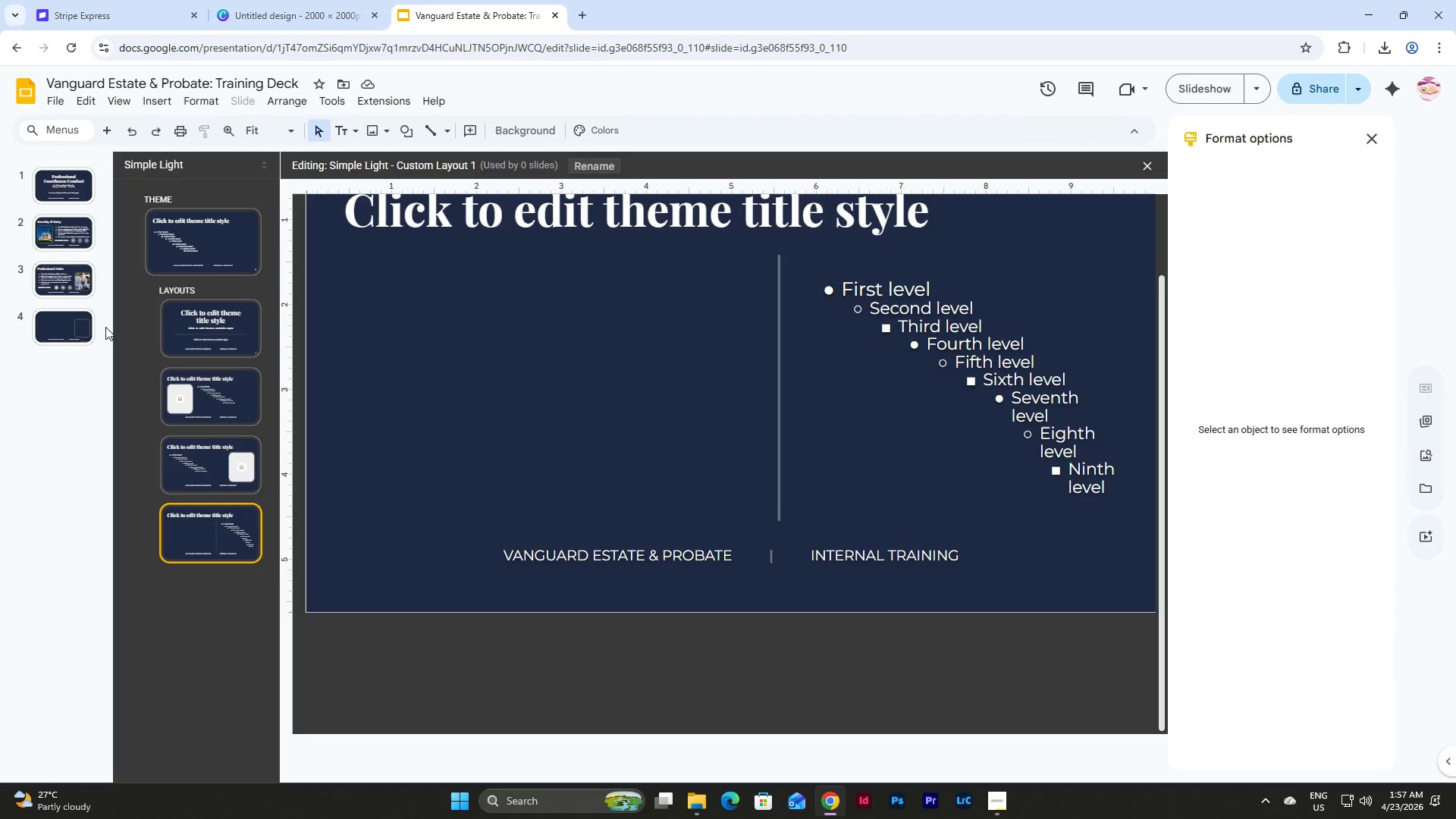 
left_click([76, 327])
 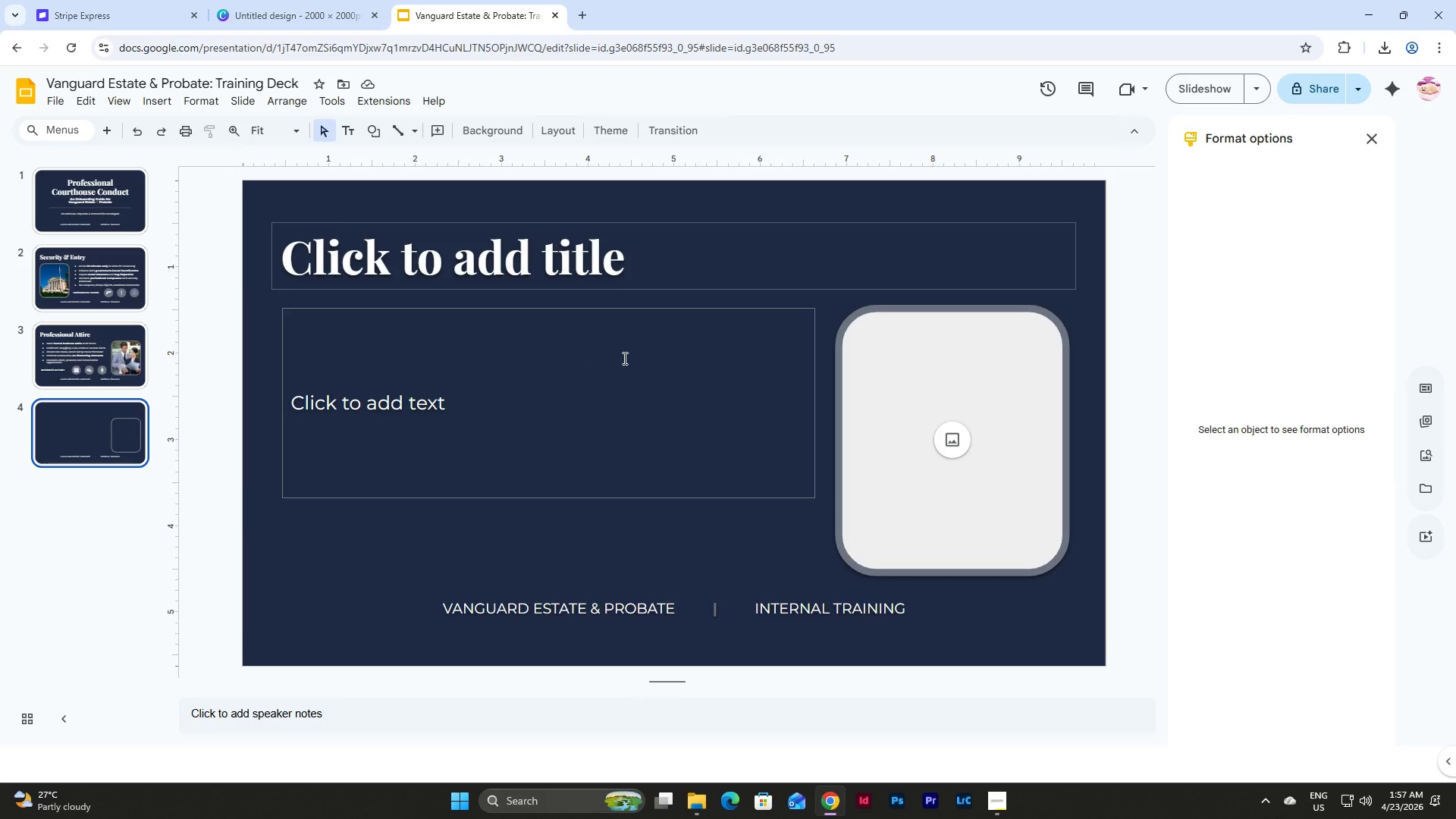 
scroll: coordinate [623, 358], scroll_direction: down, amount: 2.0
 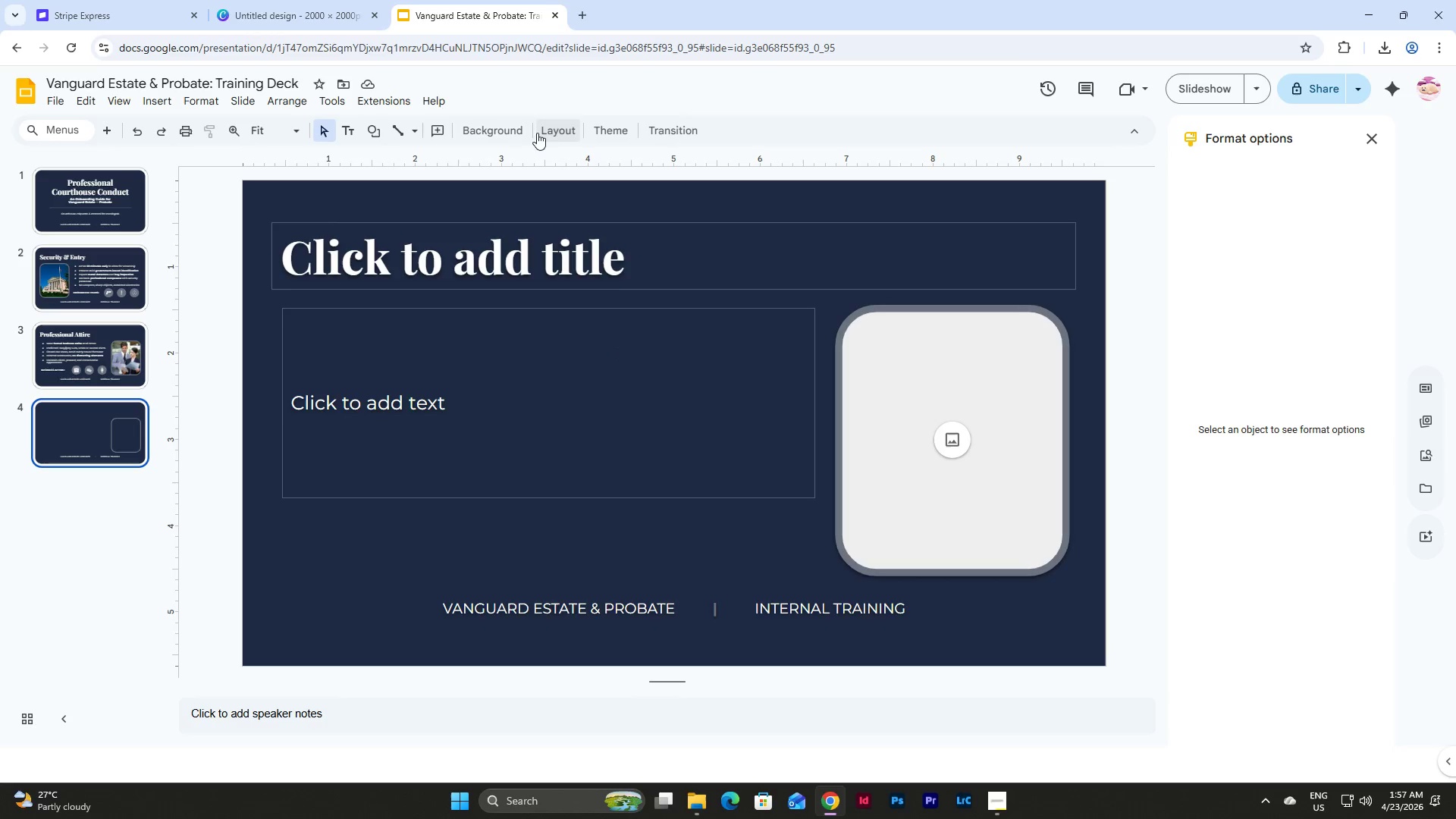 
left_click([551, 129])
 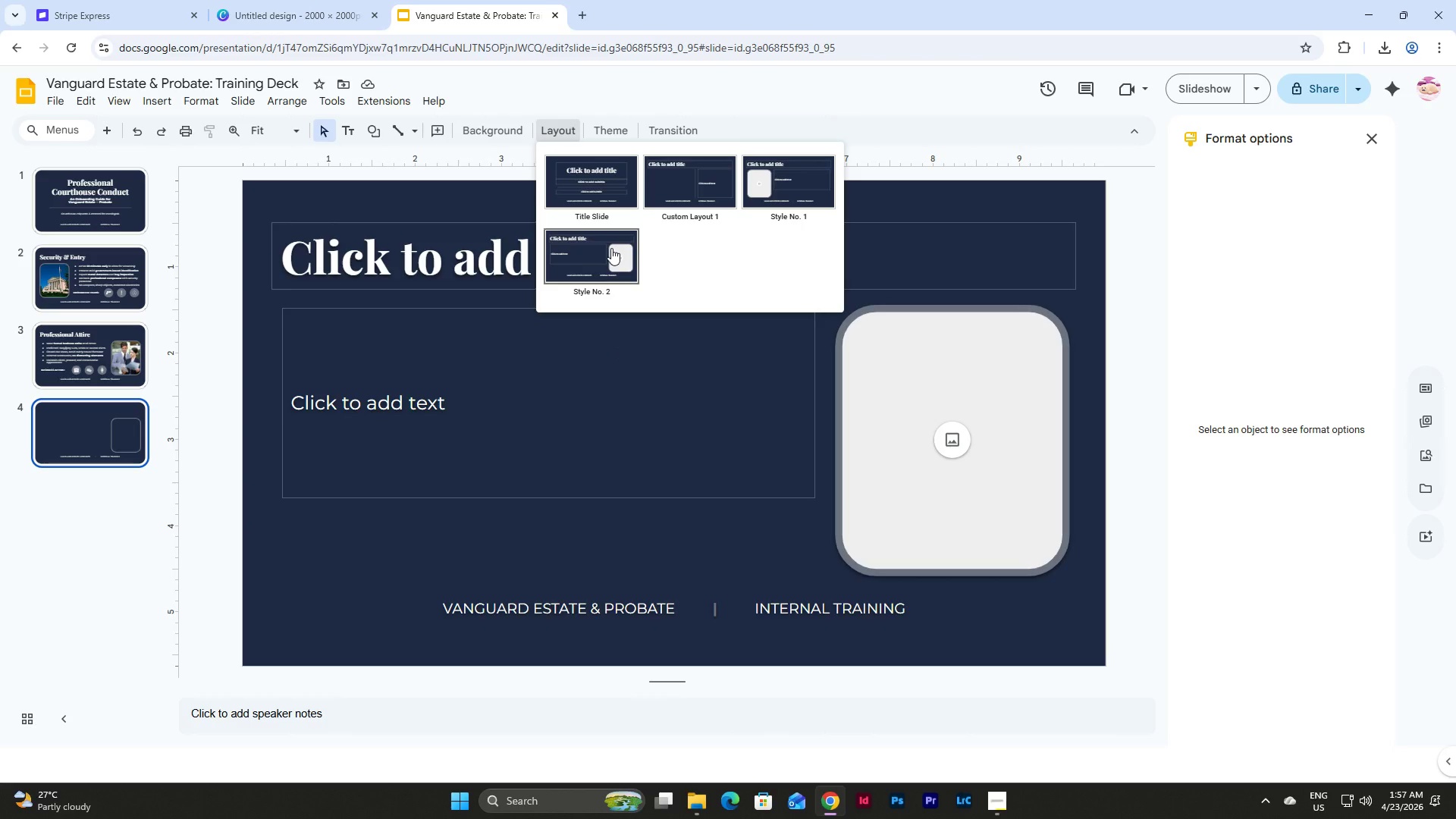 
left_click([611, 248])
 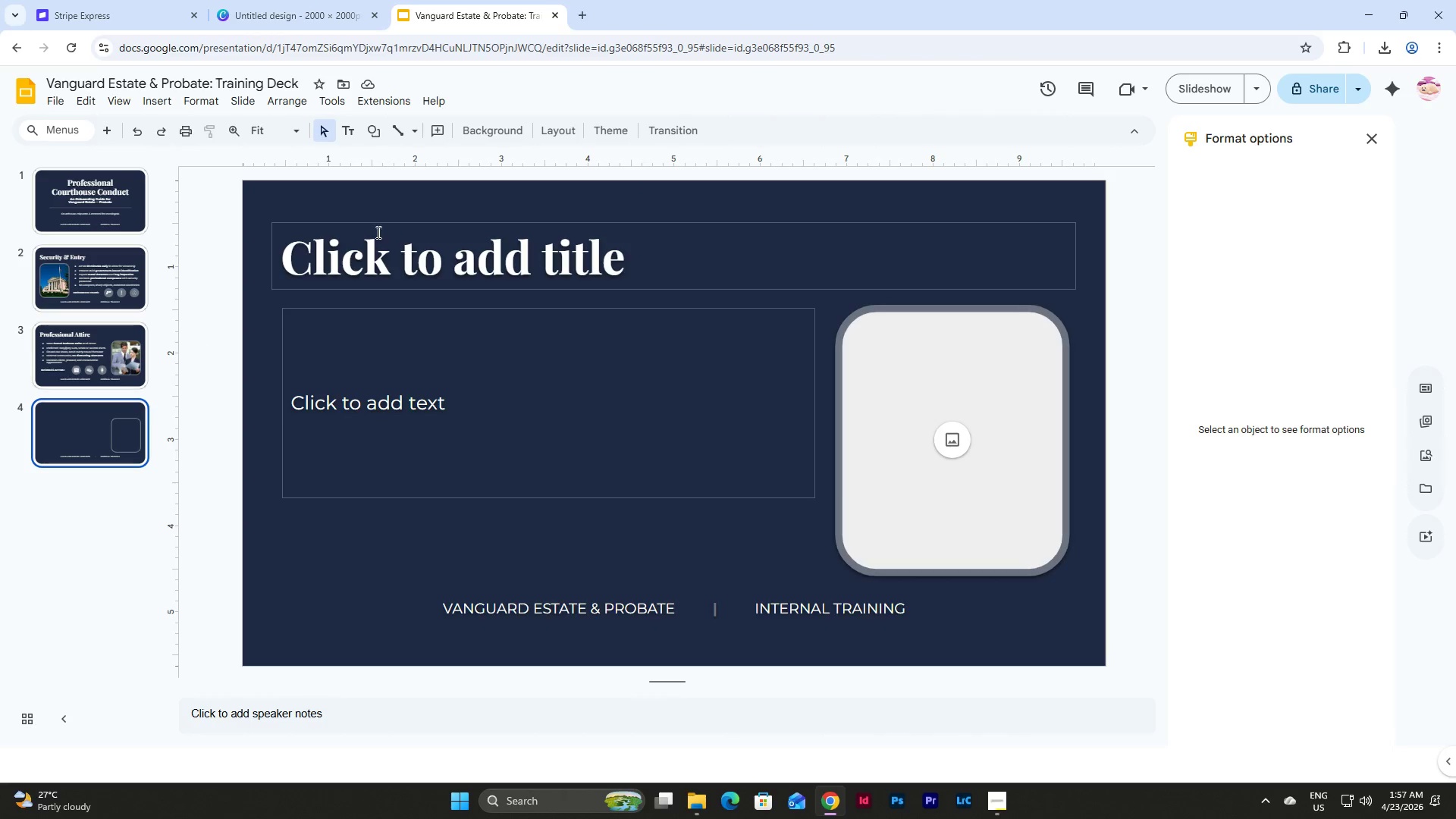 
left_click([575, 127])
 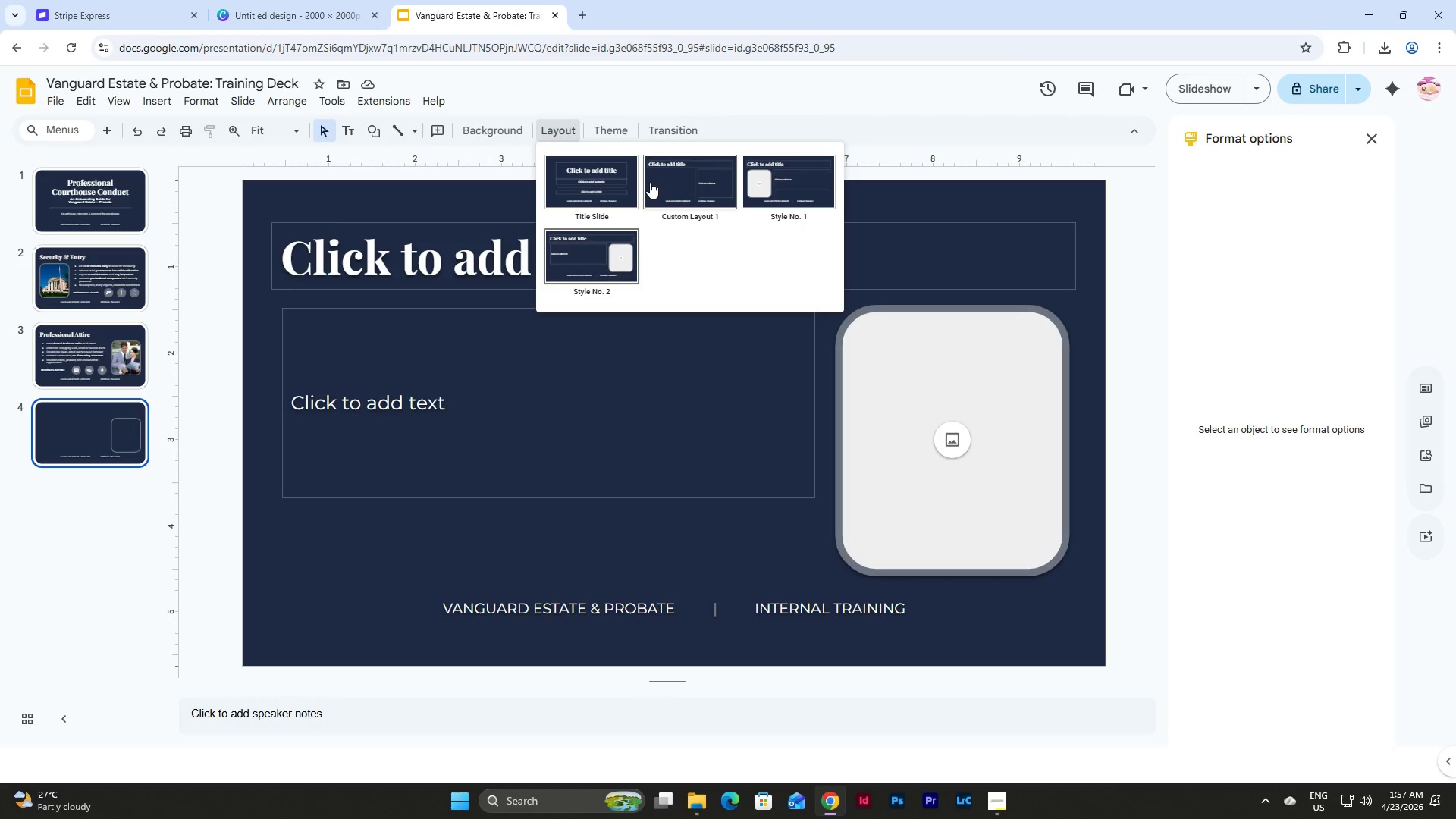 
left_click([689, 183])
 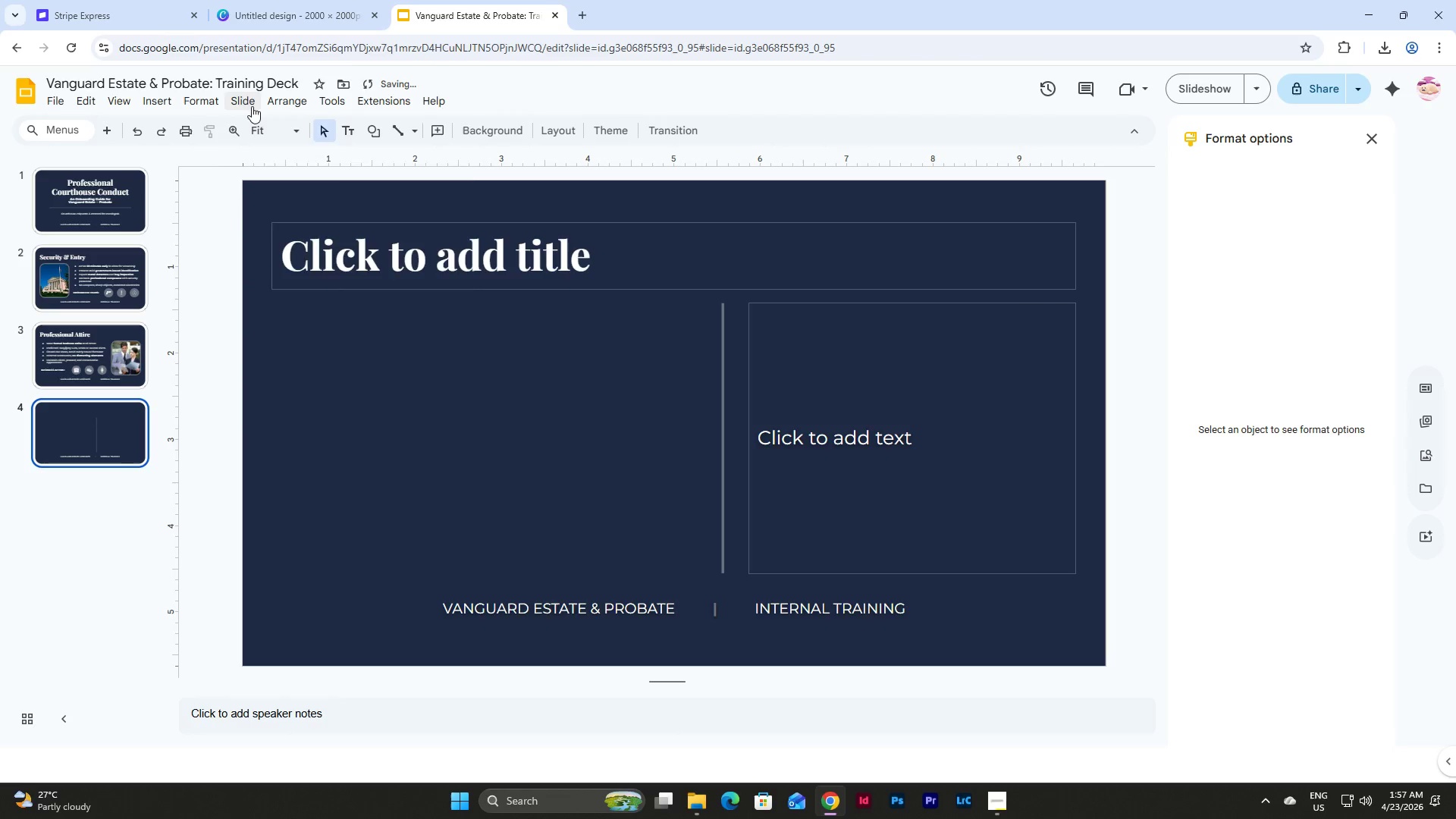 
left_click([325, 372])
 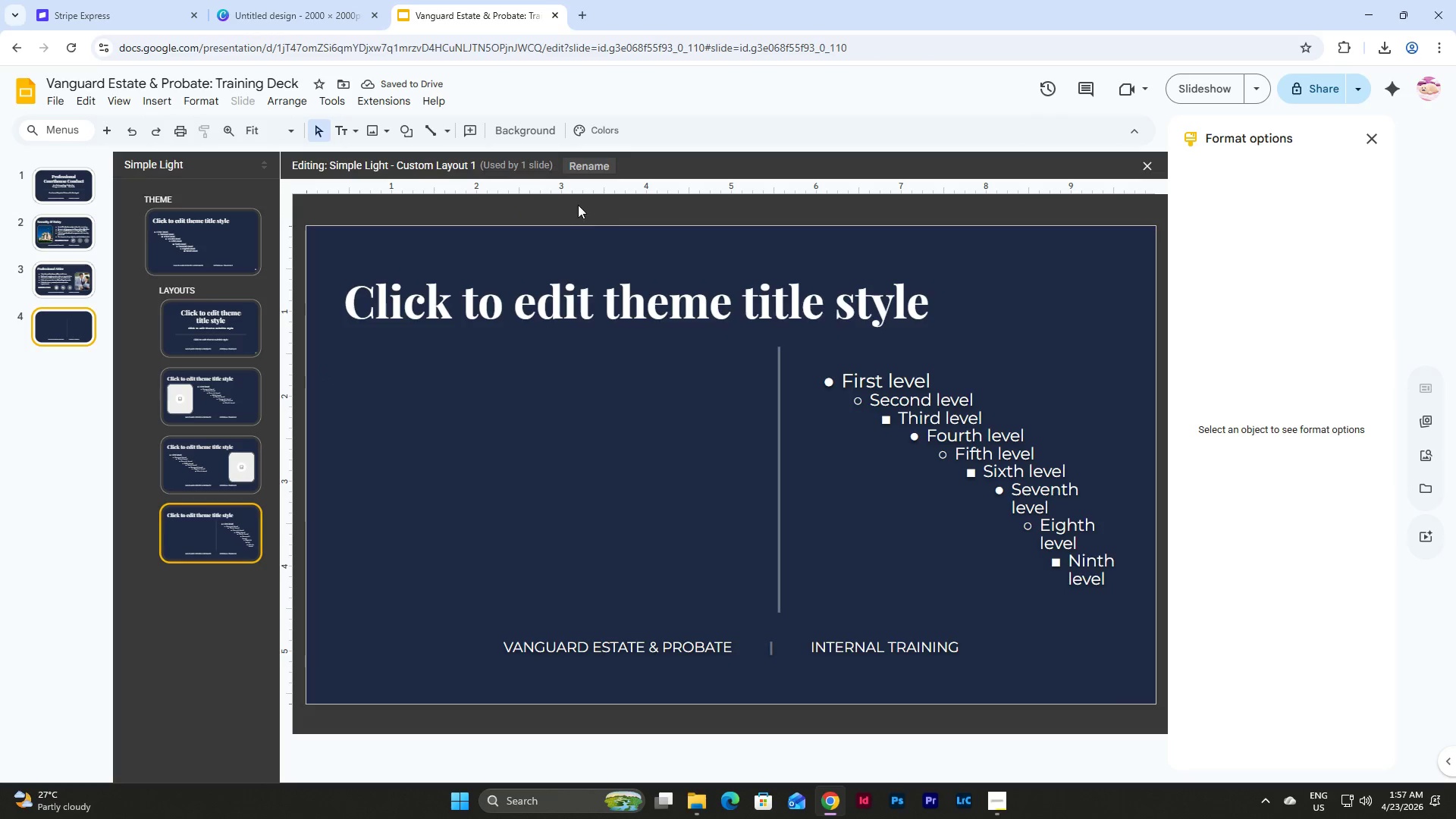 
left_click([580, 163])
 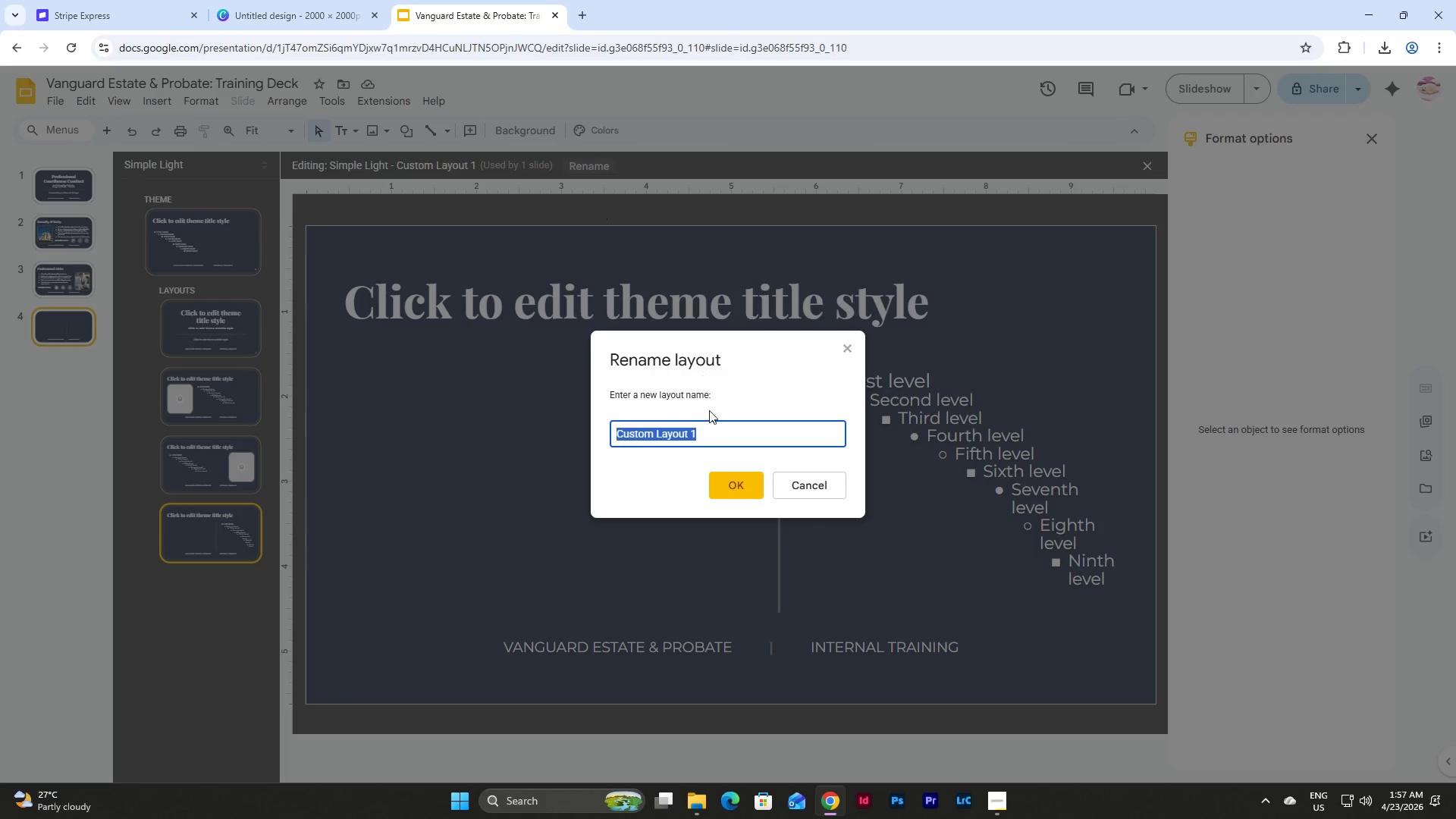 
left_click([700, 427])
 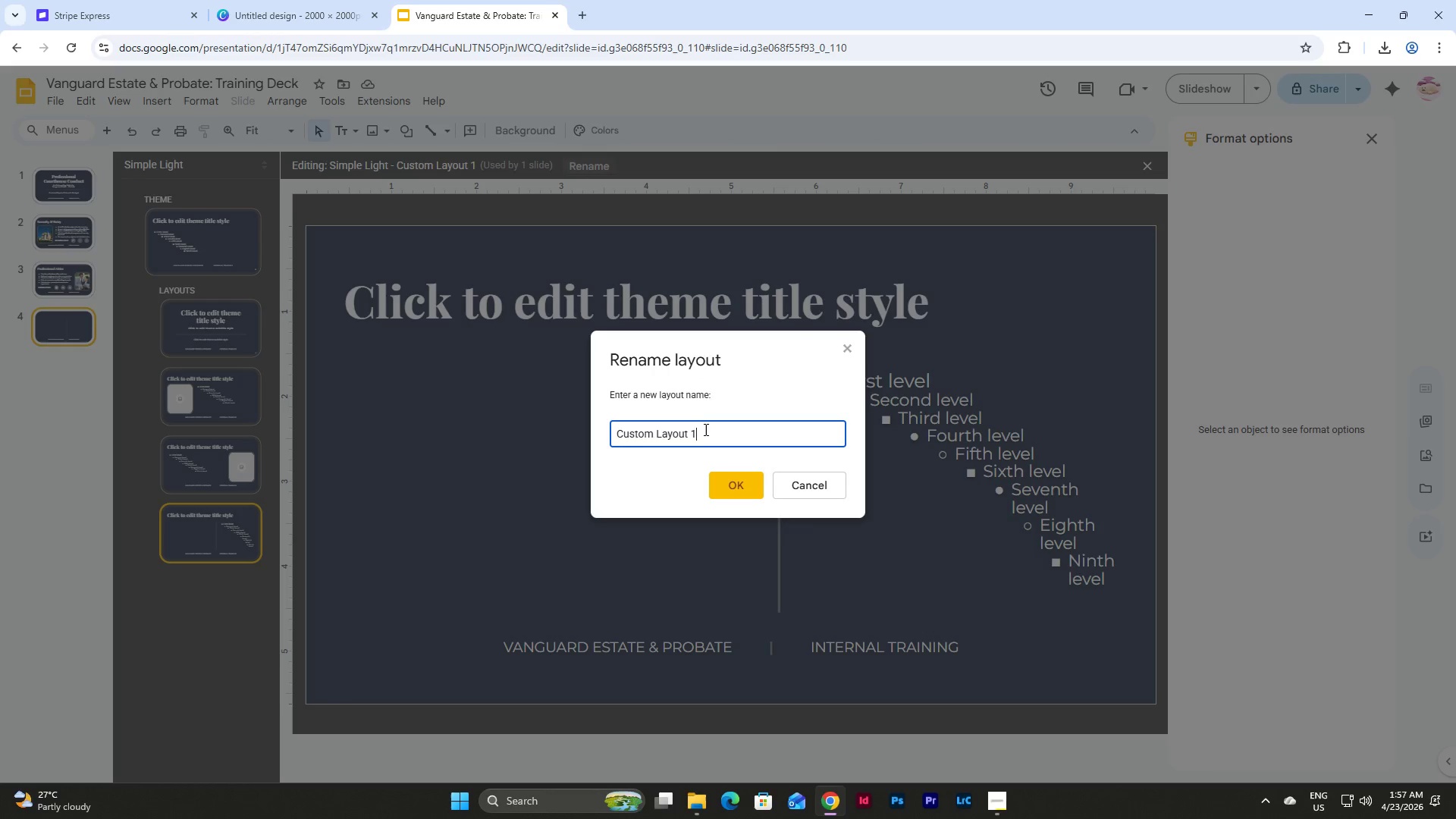 
left_click_drag(start_coordinate=[704, 429], to_coordinate=[483, 418])
 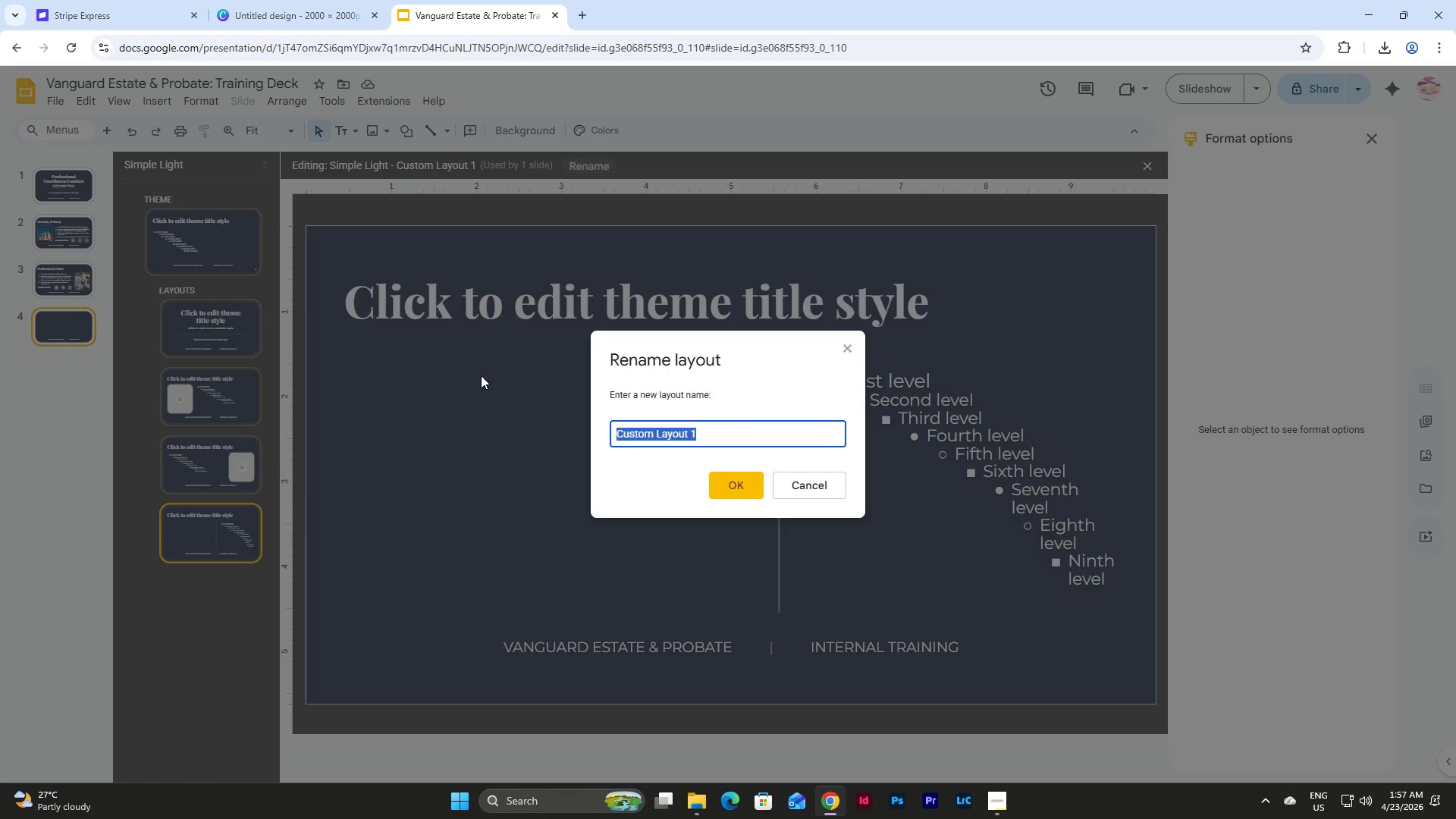 
type(Stye)
key(Backspace)
type(le No. )
 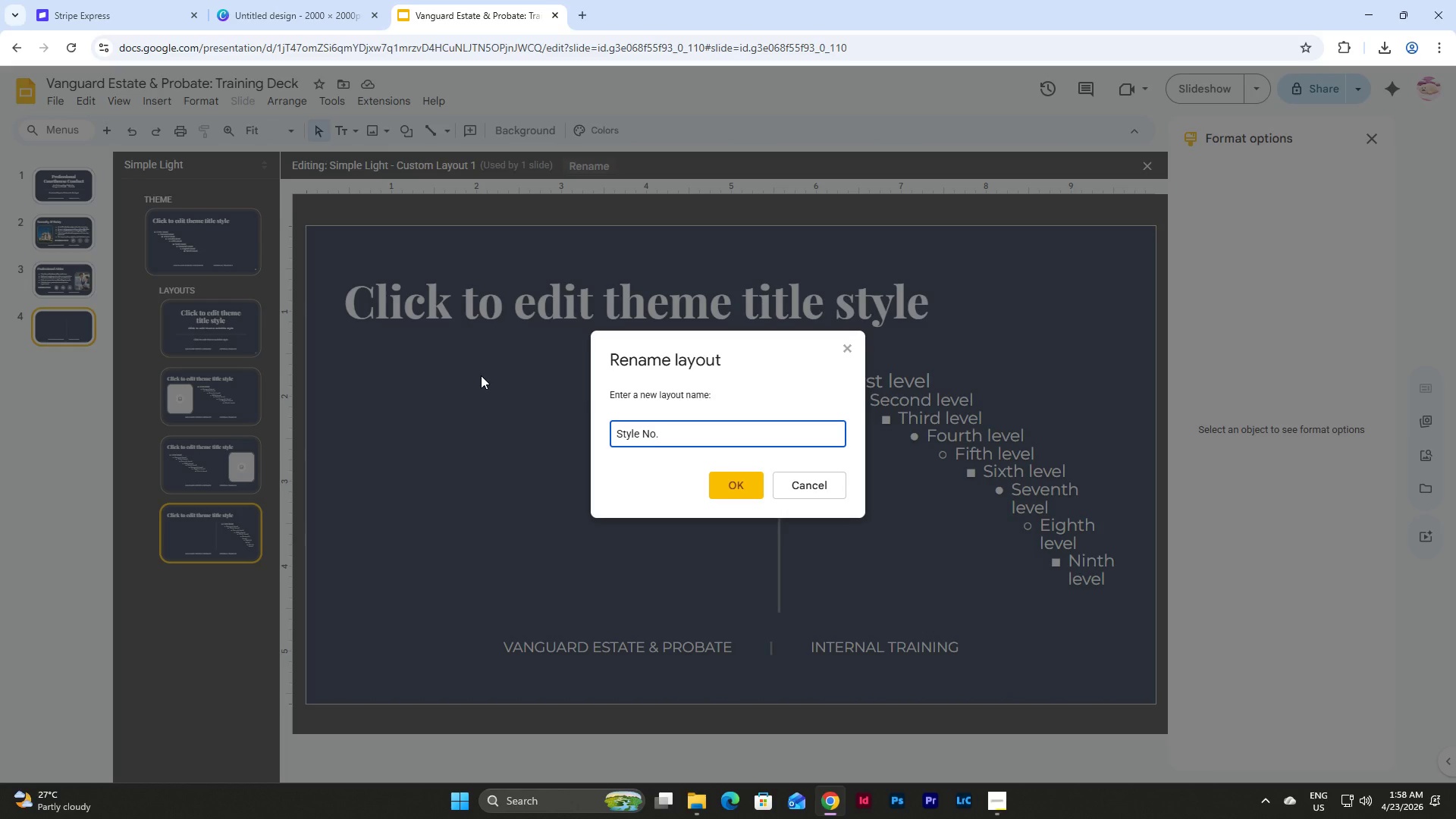 
key(3)
 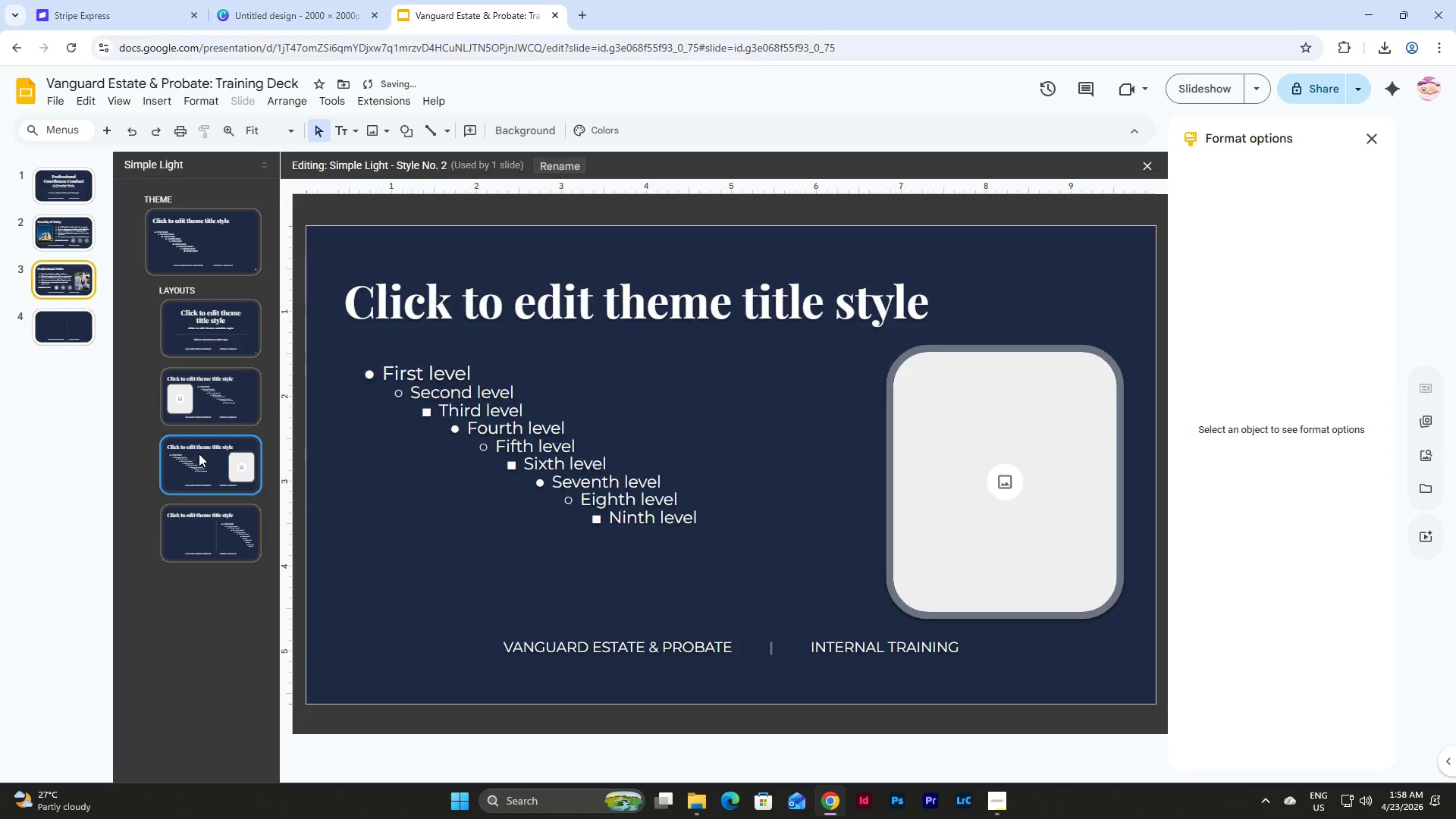 
left_click([214, 531])
 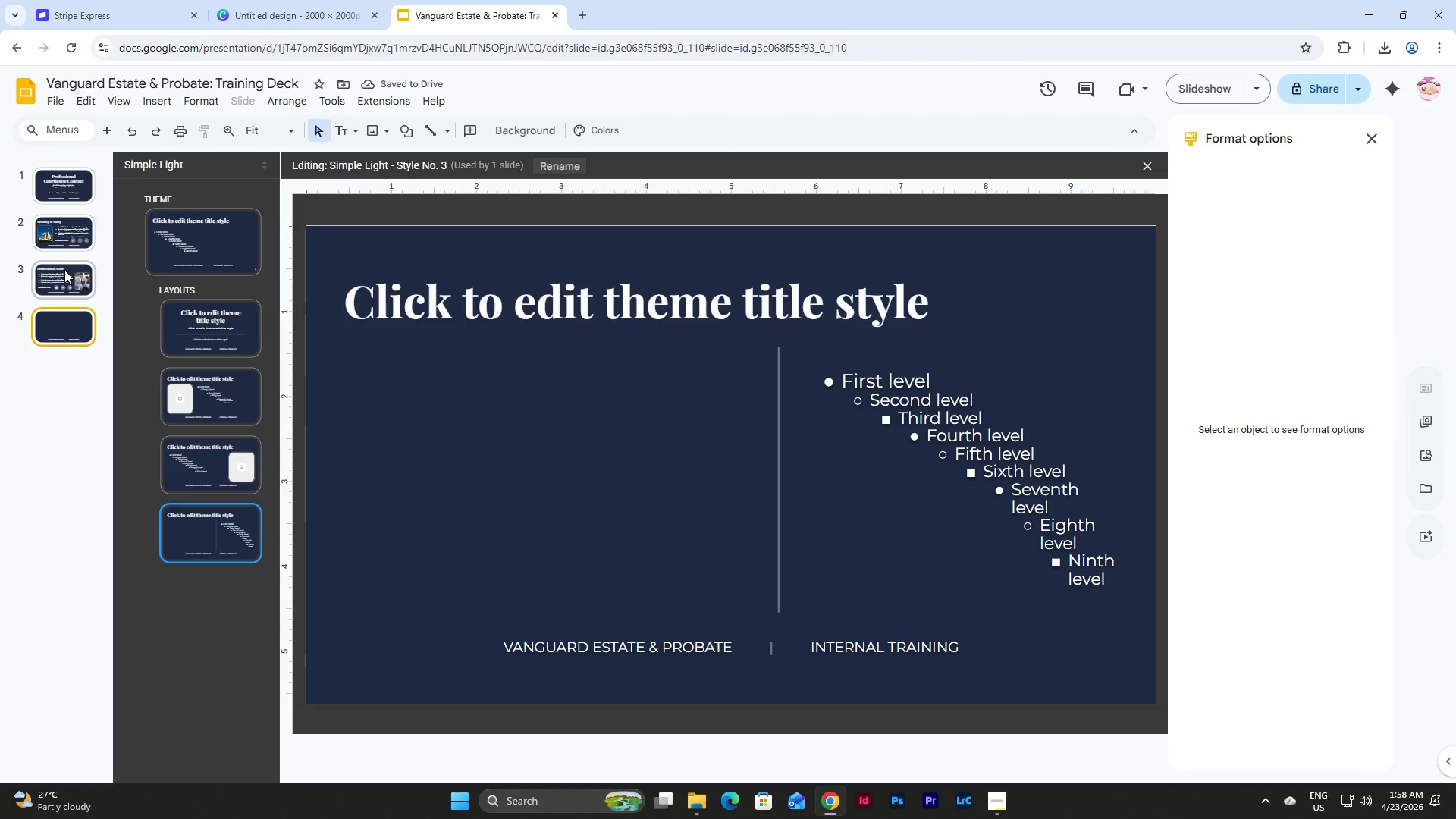 
left_click([71, 333])
 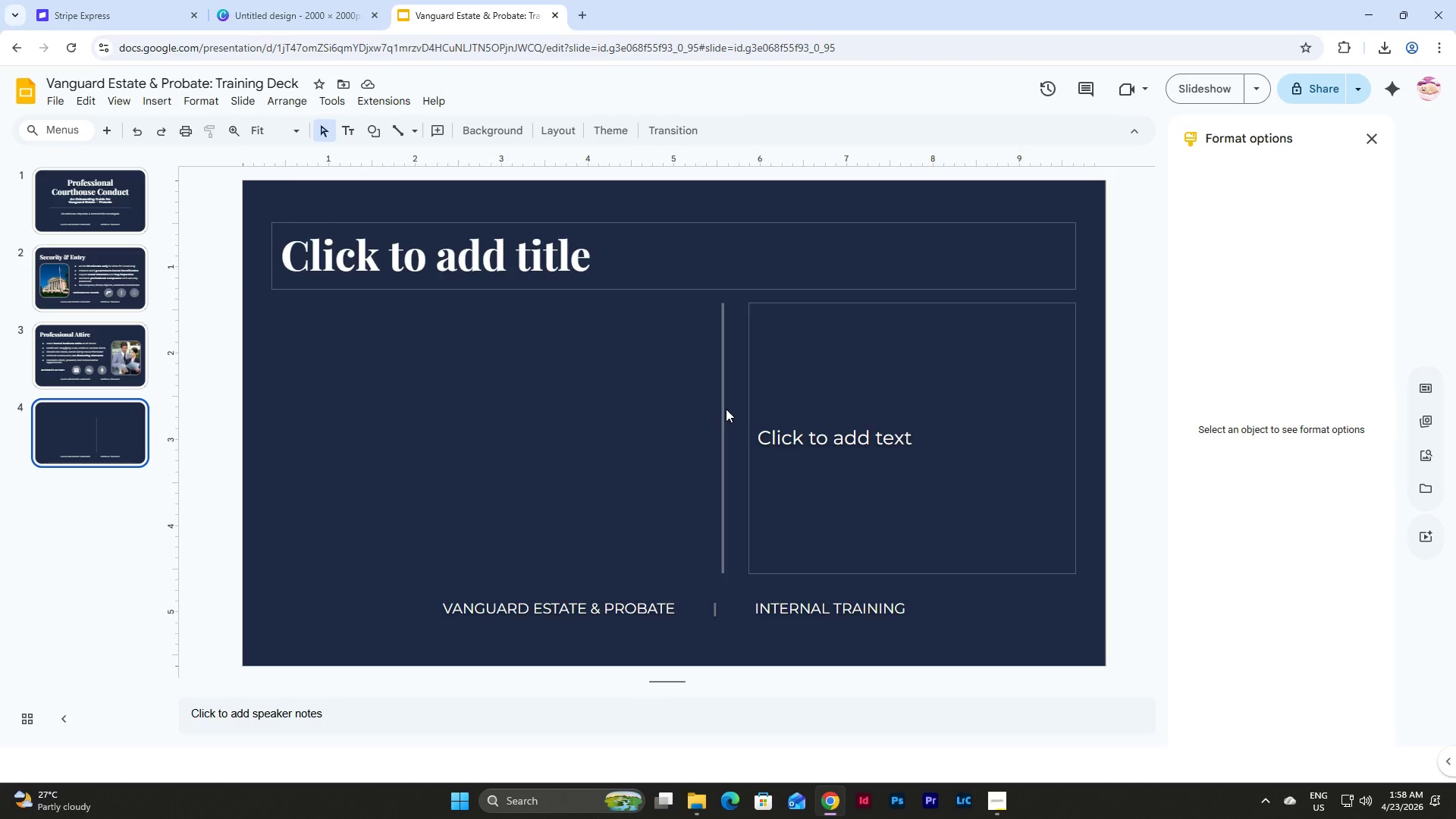 
left_click([510, 259])
 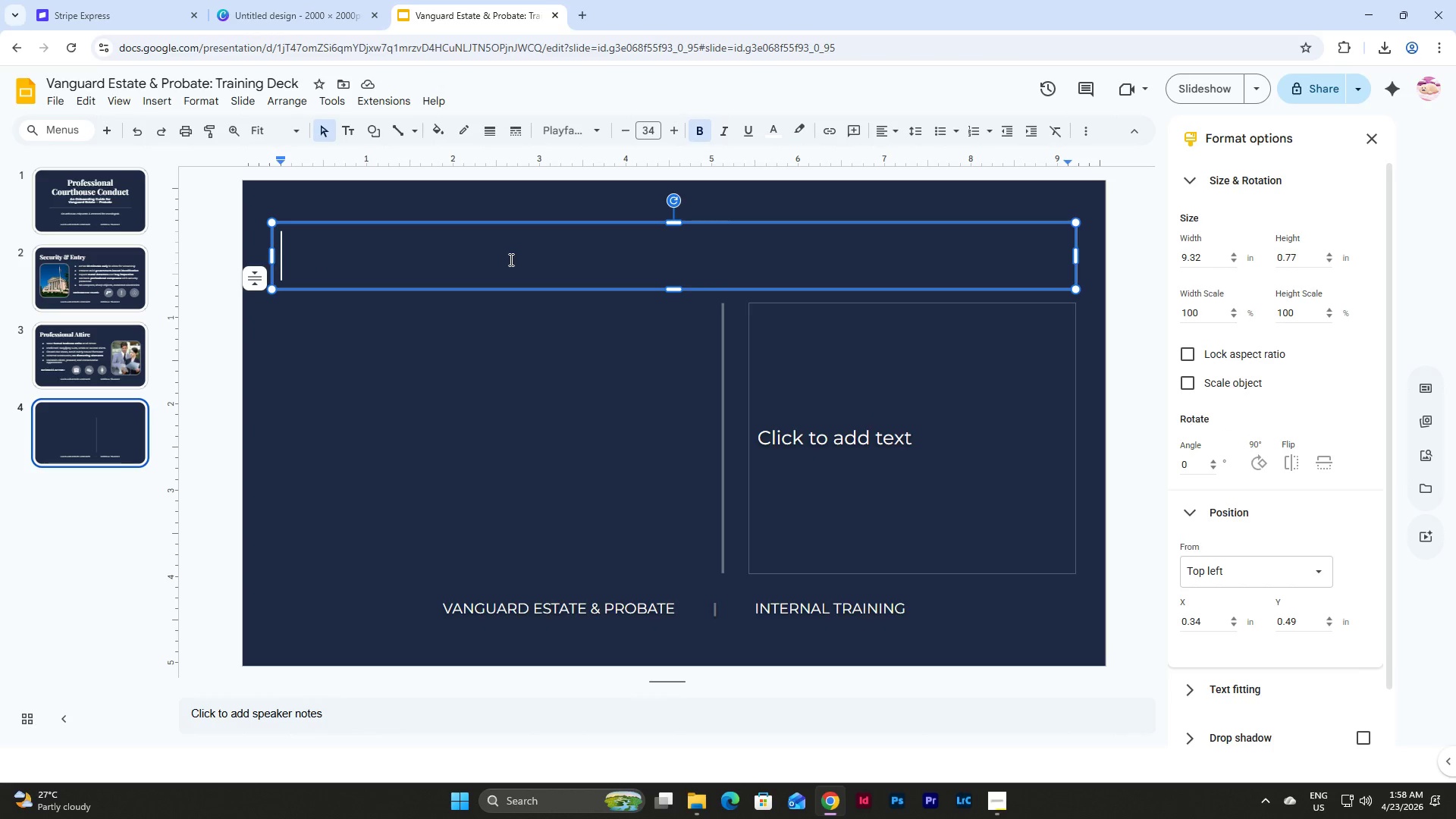 
type(Document Handling)
 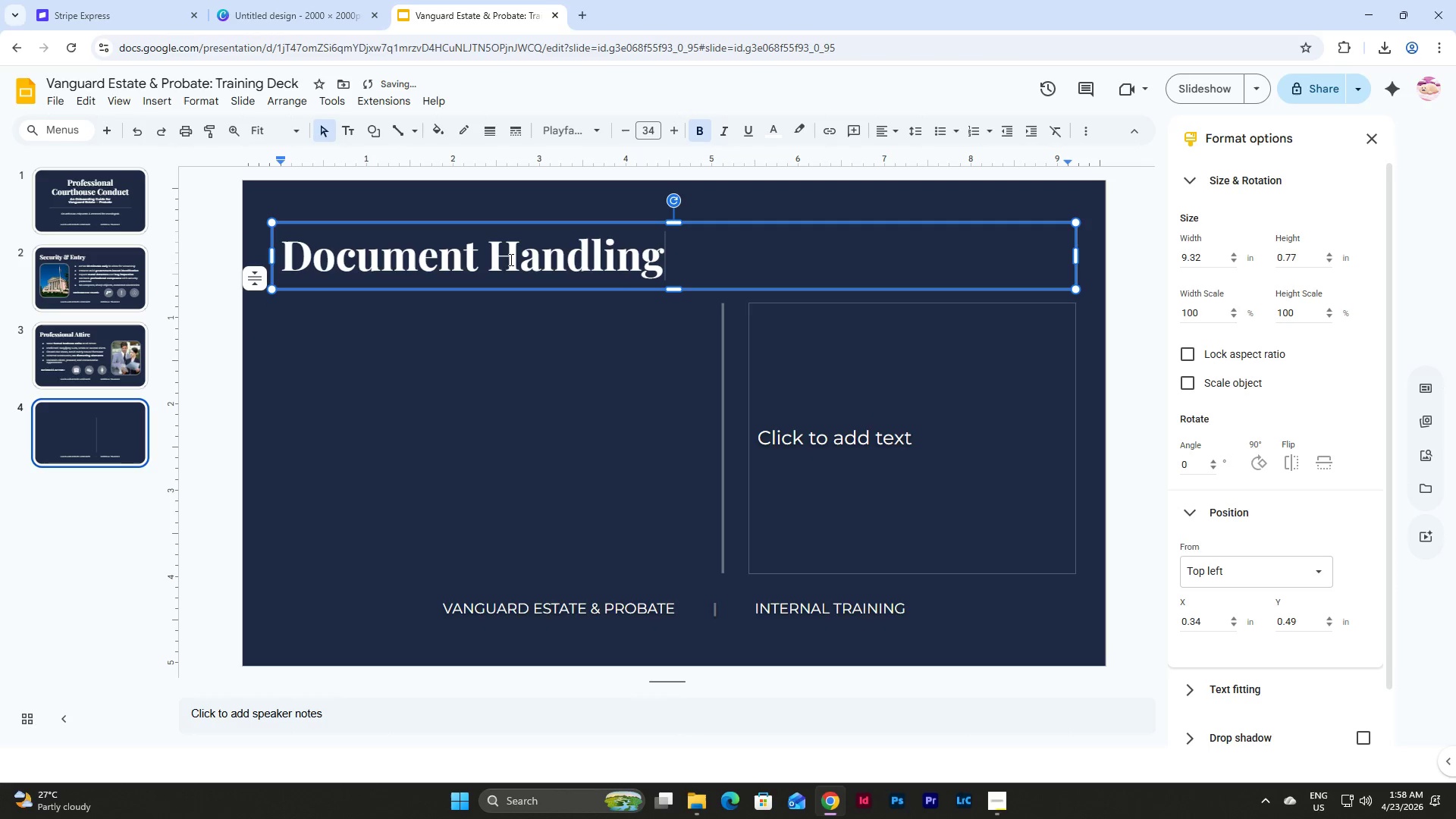 
left_click([997, 789])